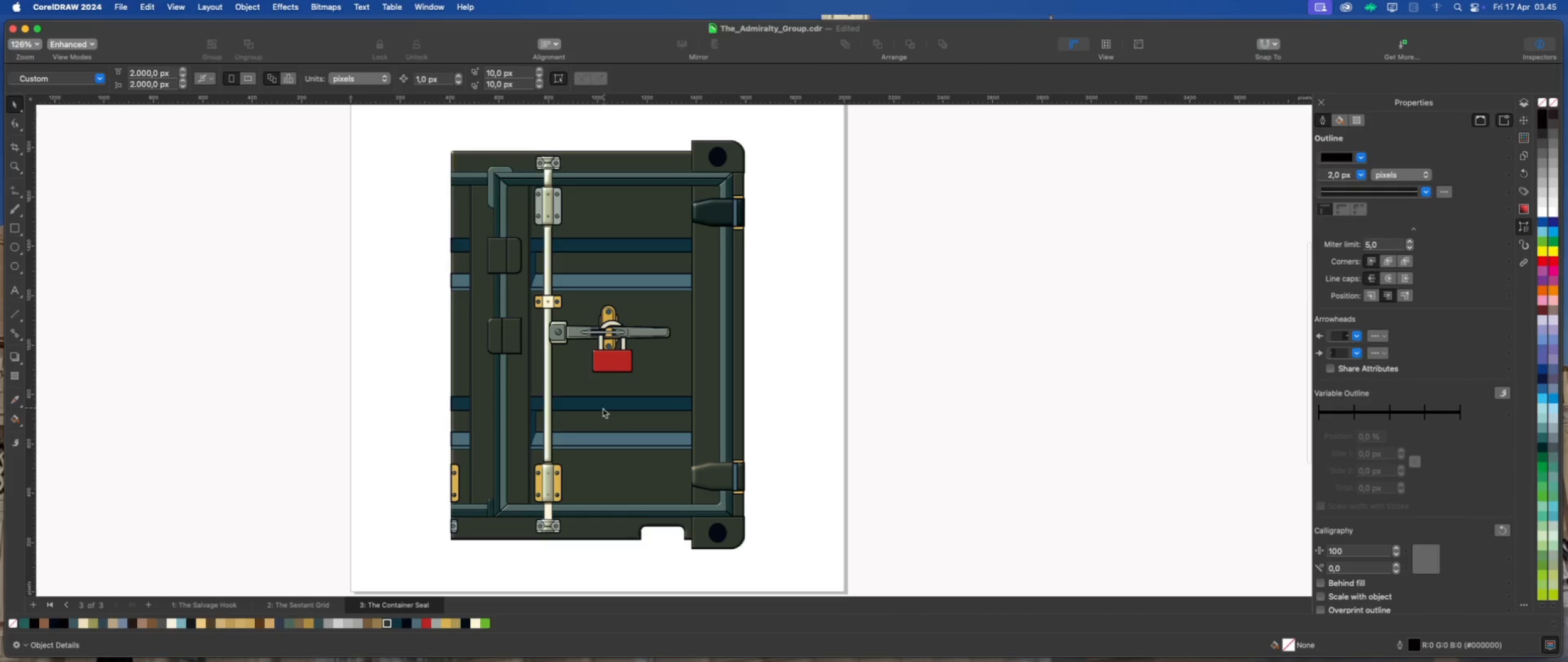 
scroll: coordinate [609, 430], scroll_direction: none, amount: 0.0
 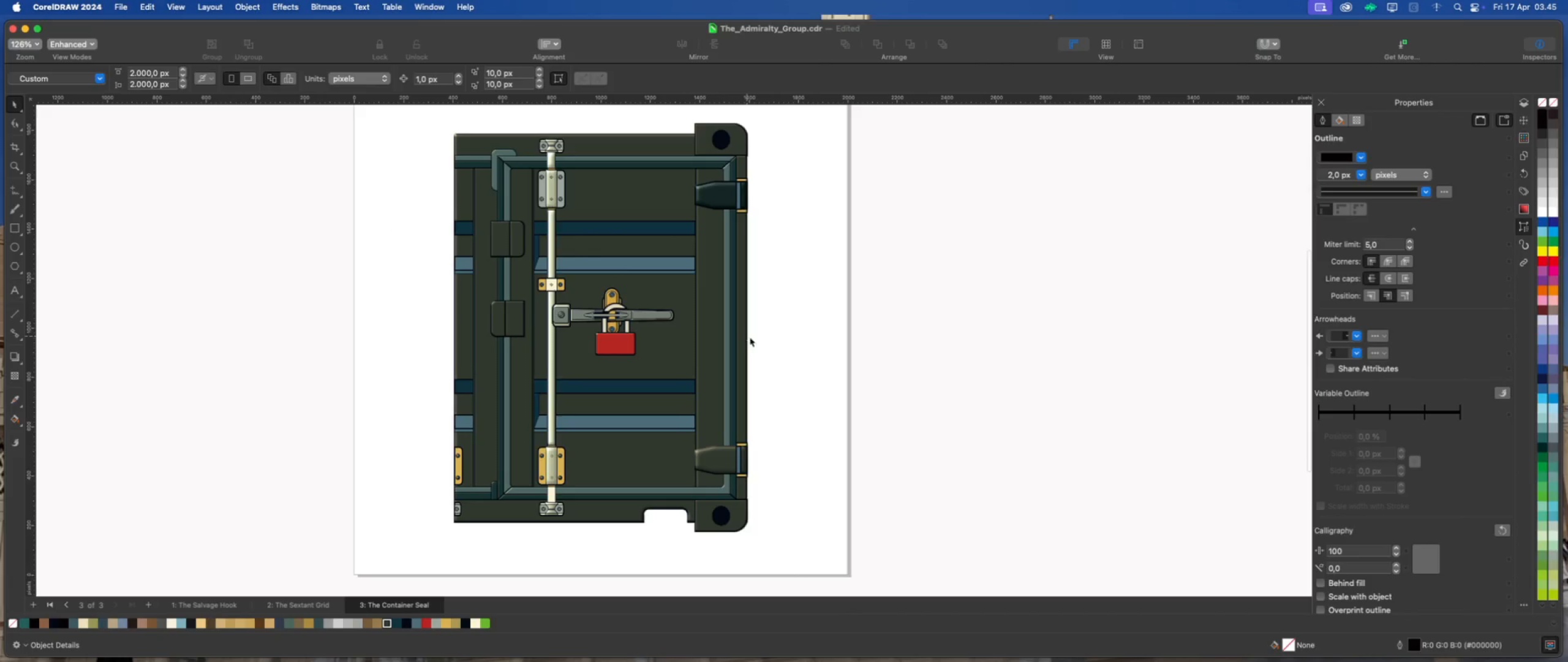 
left_click([805, 333])
 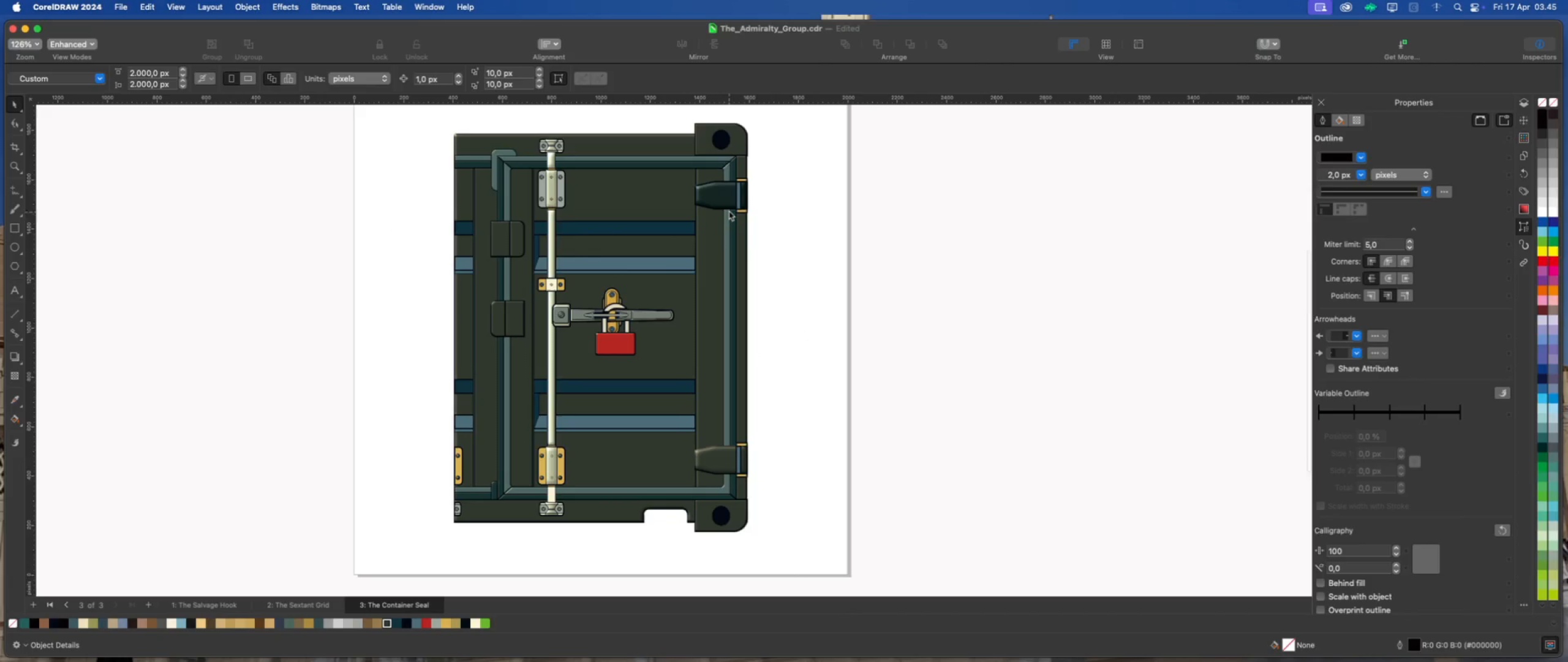 
left_click([728, 201])
 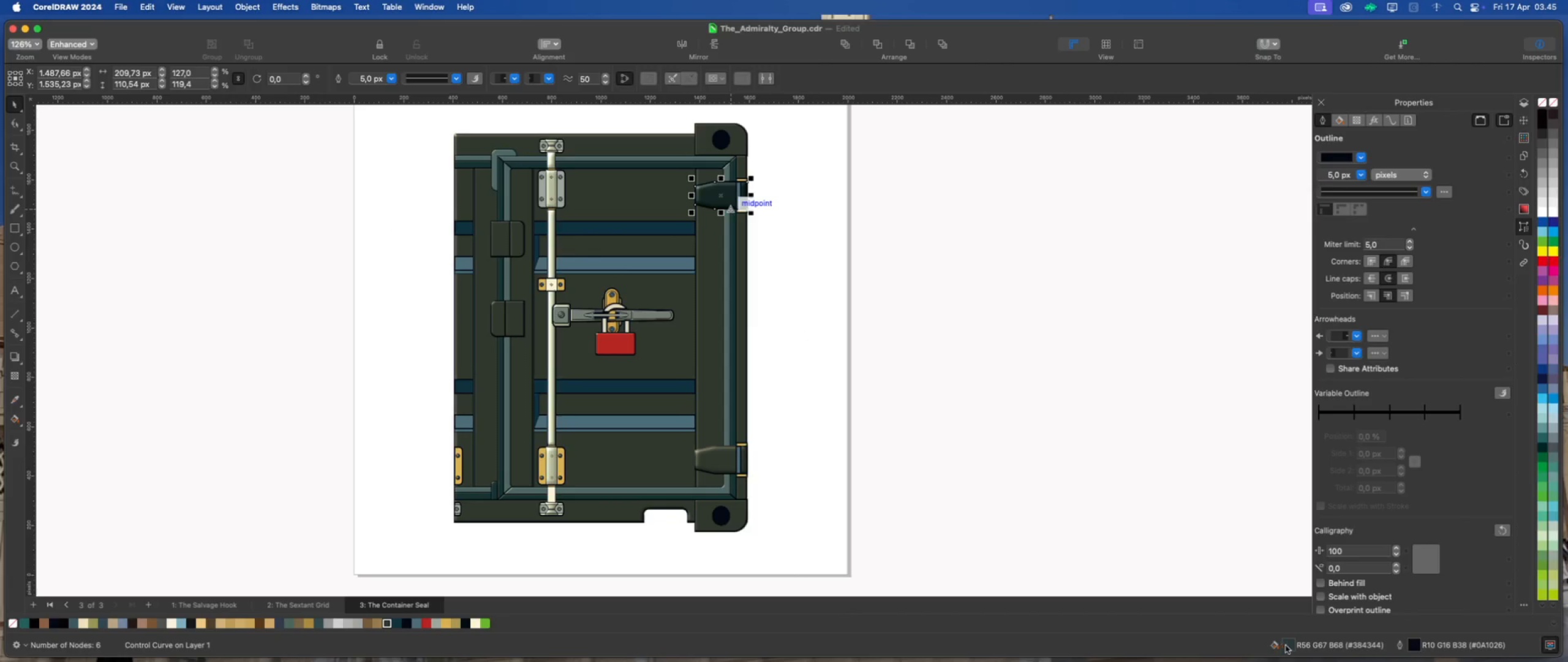 
double_click([1289, 644])
 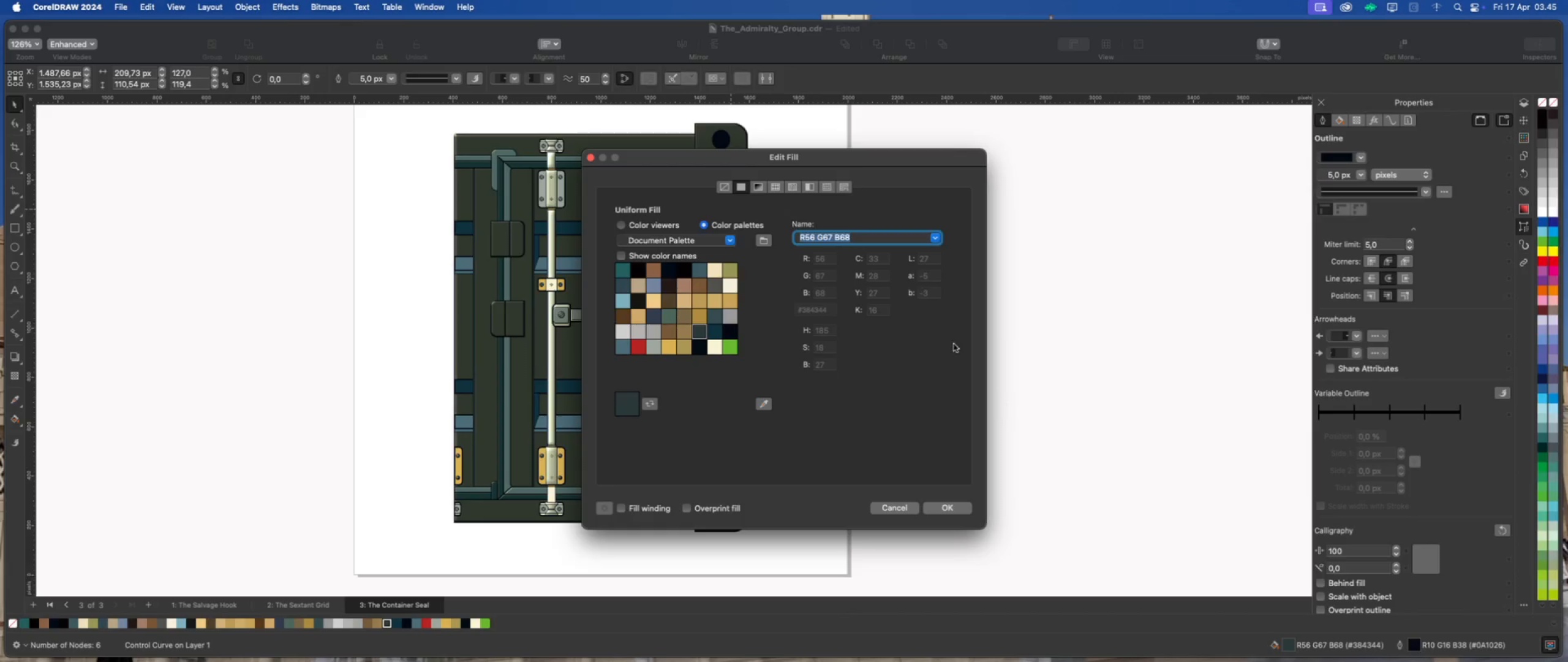 
left_click_drag(start_coordinate=[877, 159], to_coordinate=[1126, 159])
 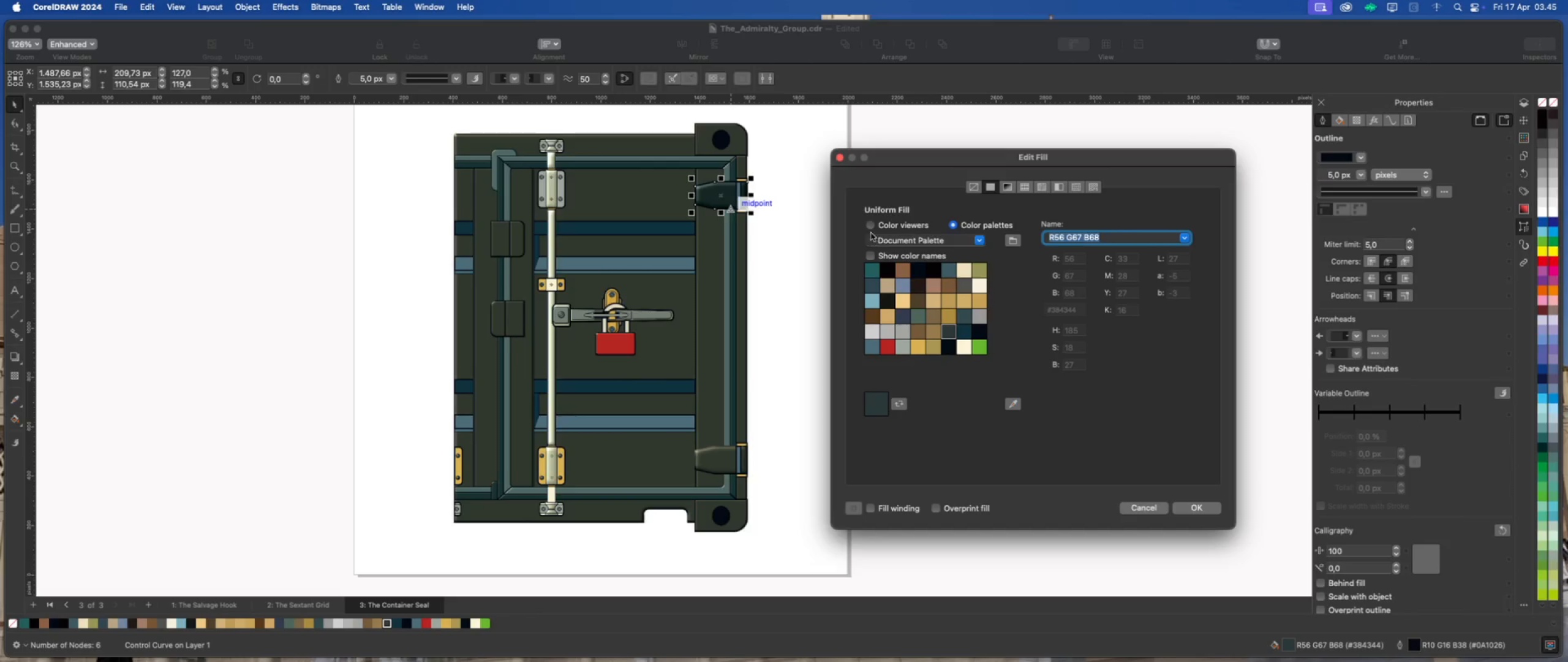 
left_click([886, 219])
 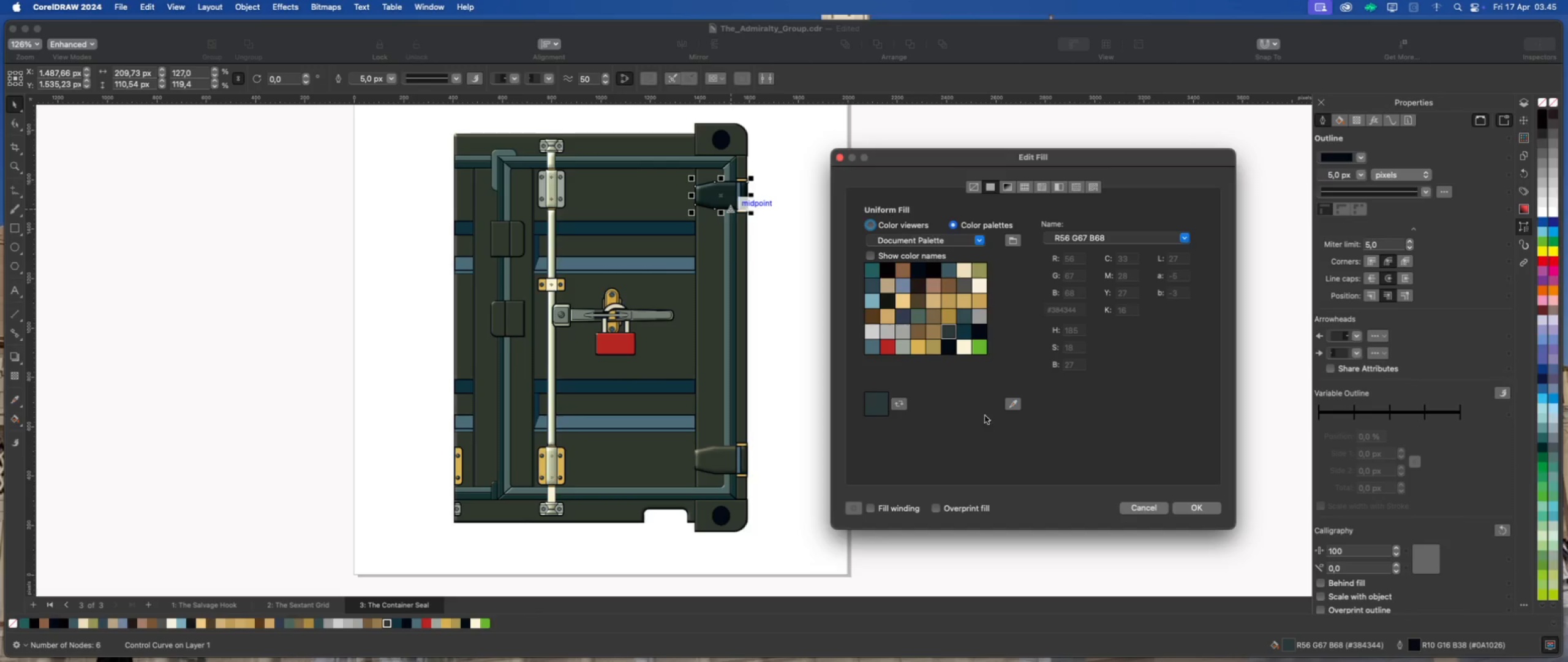 
left_click([1021, 404])
 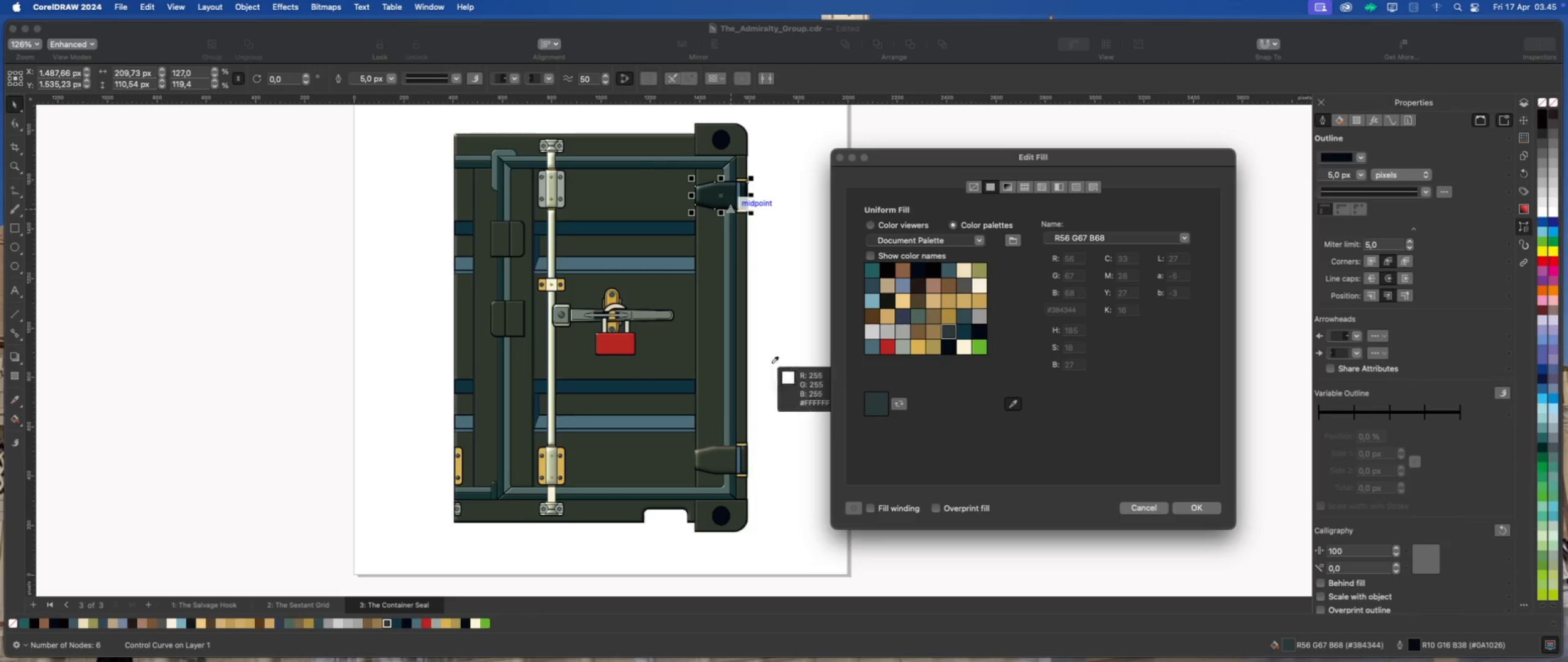 
left_click([718, 457])
 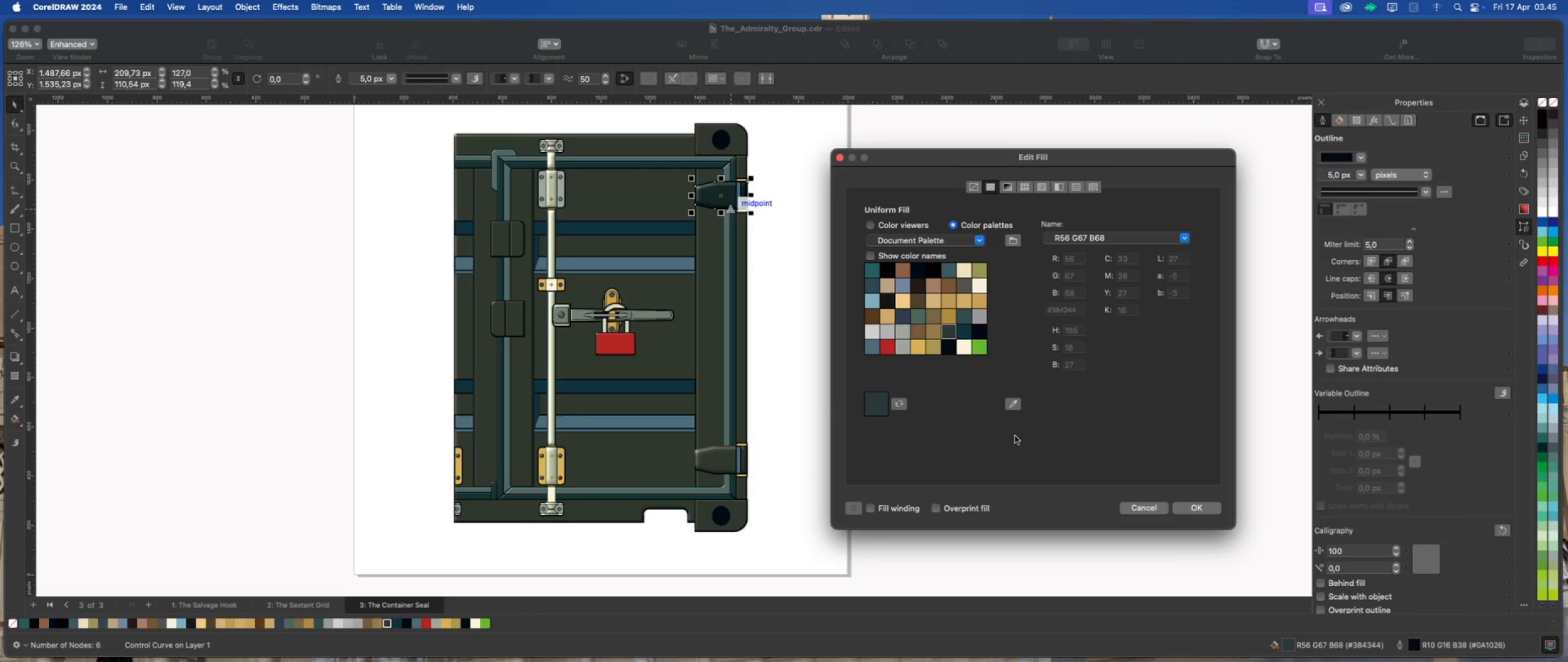 
left_click([1019, 434])
 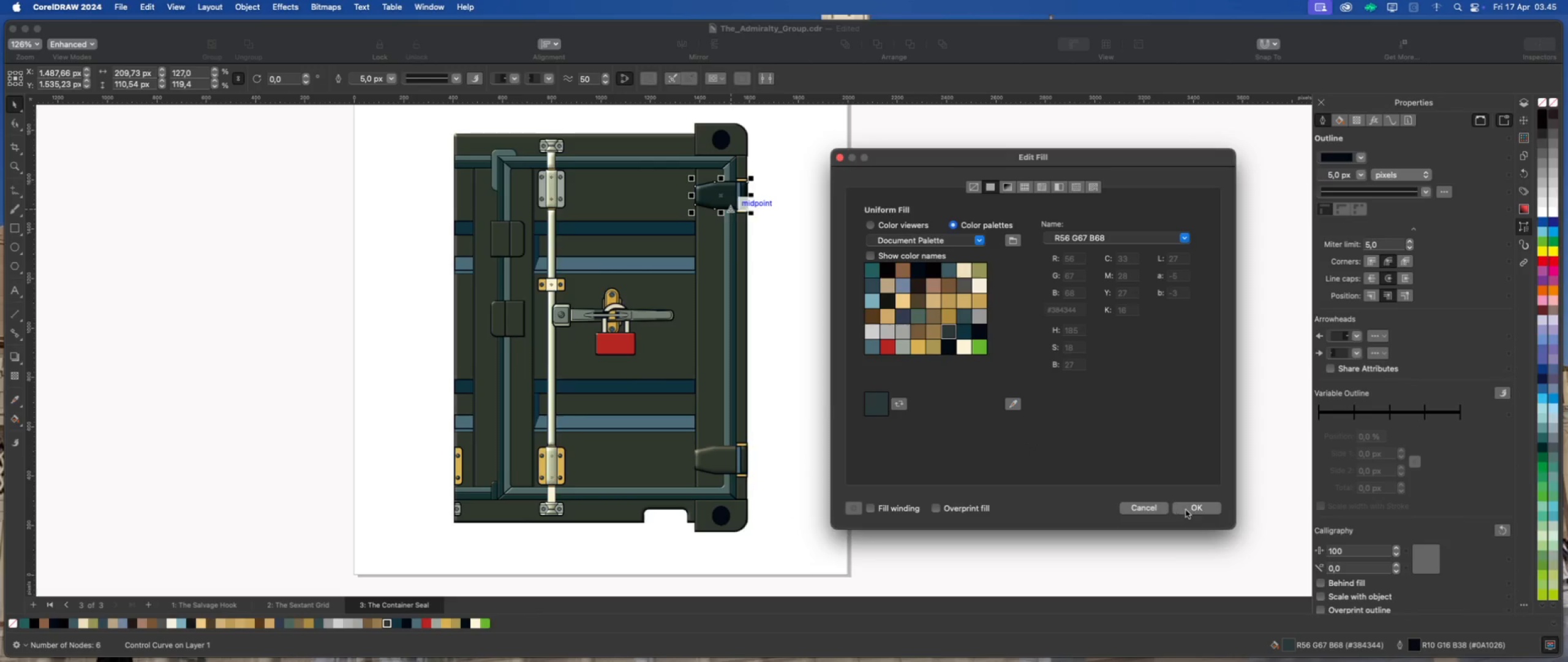 
left_click([1201, 511])
 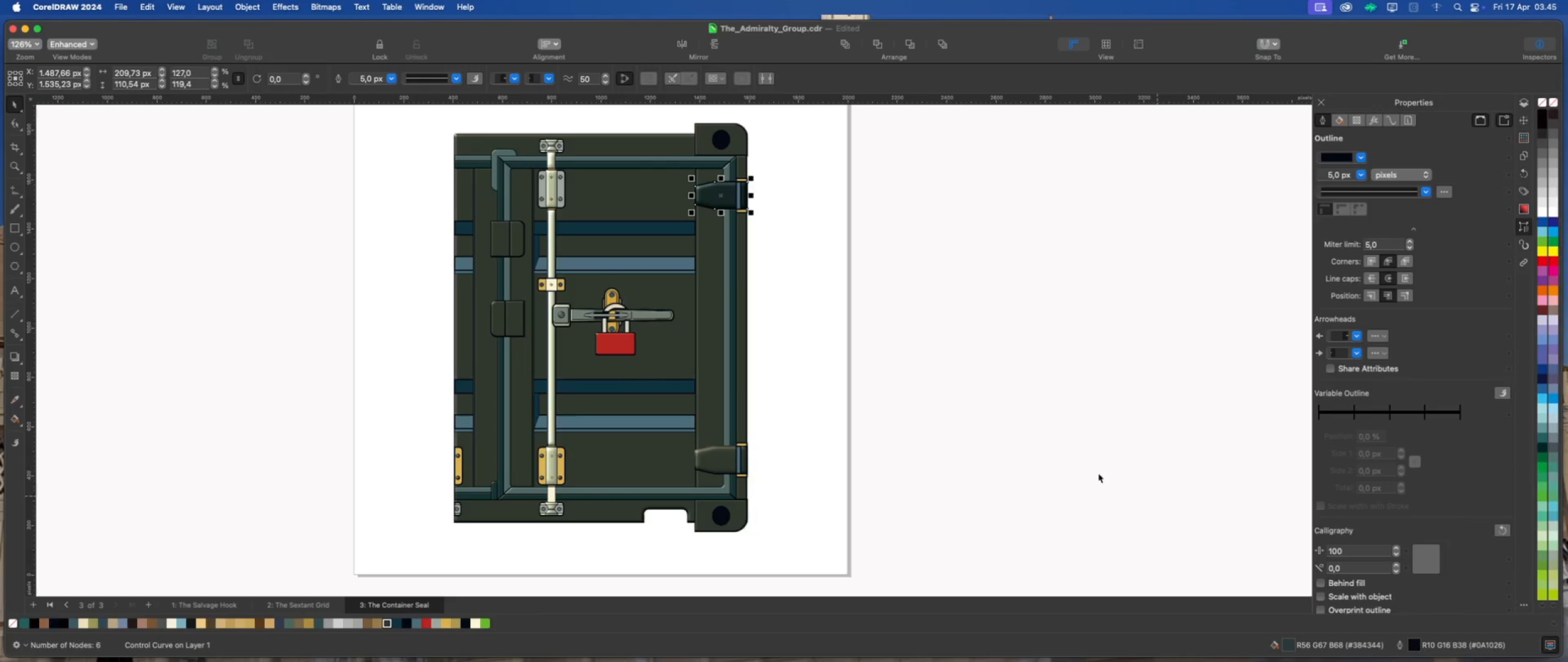 
left_click([1039, 439])
 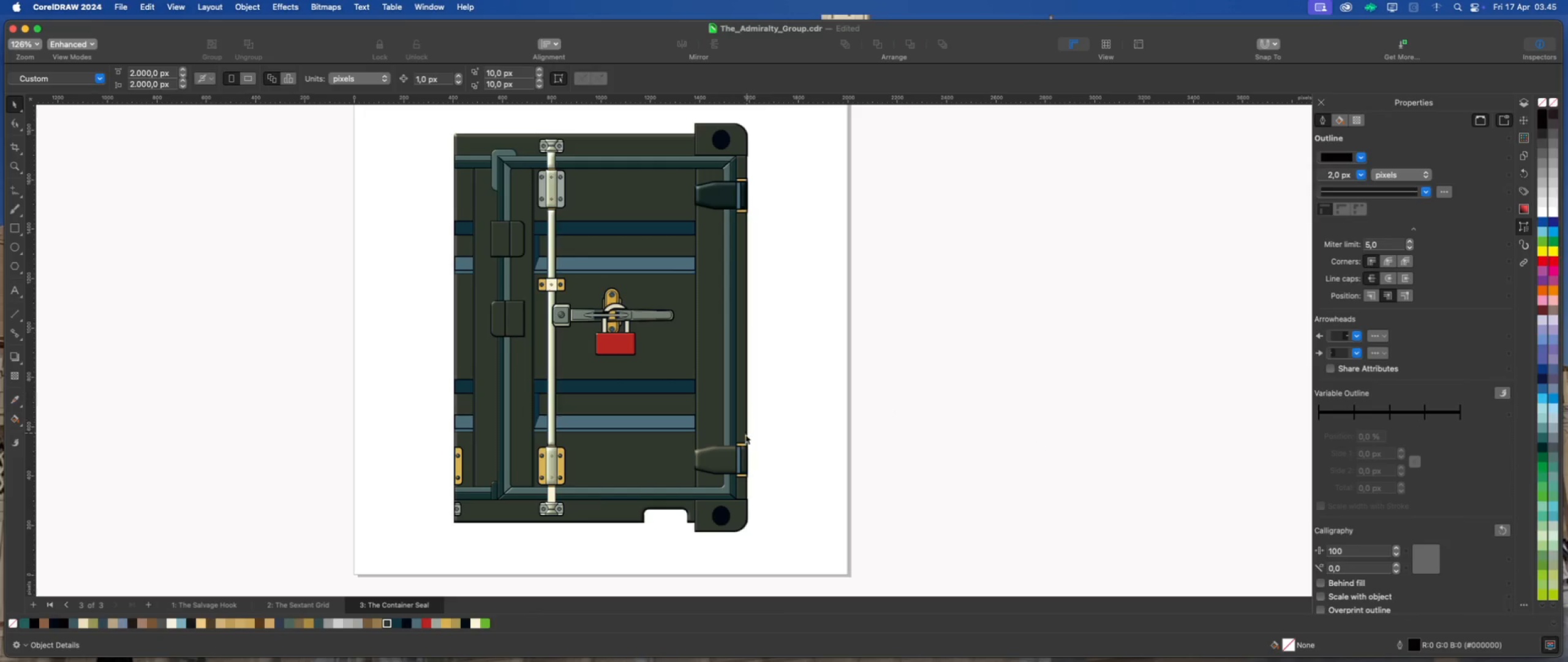 
left_click([720, 467])
 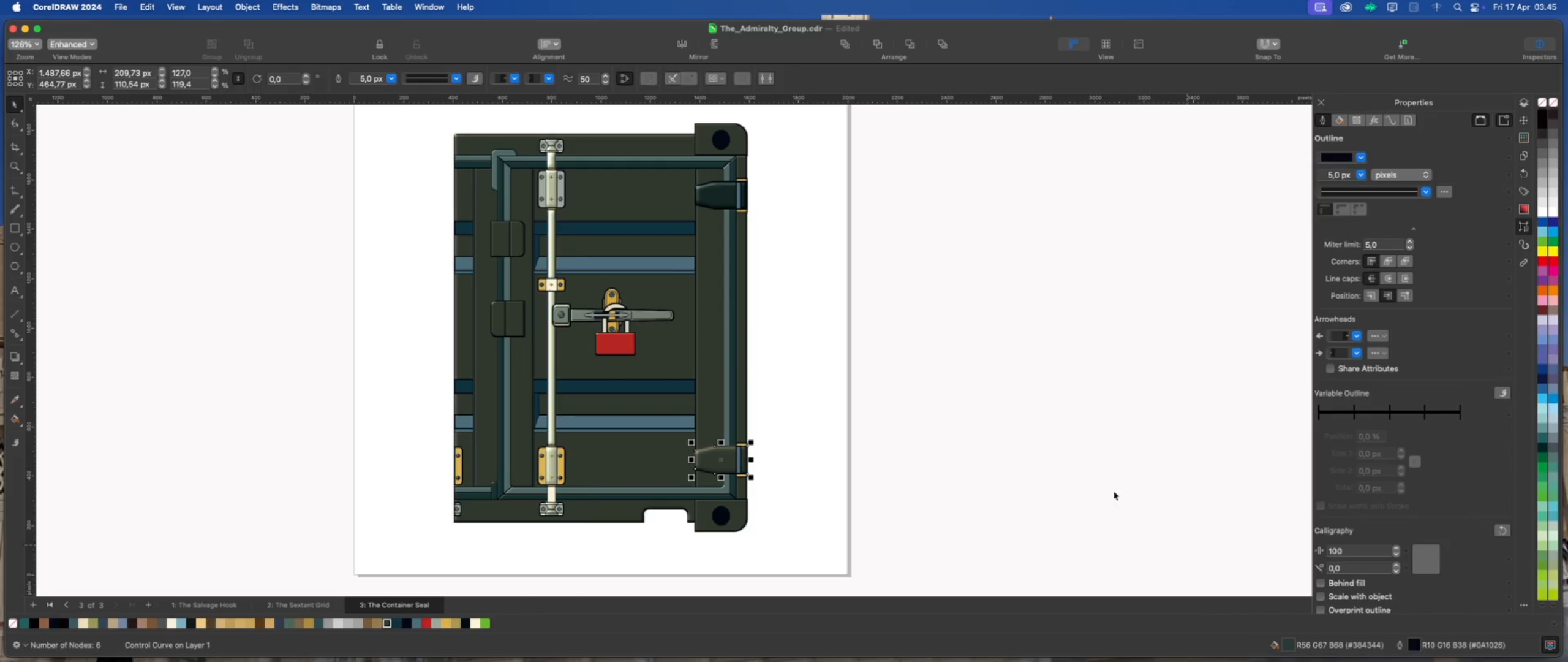 
left_click([725, 200])
 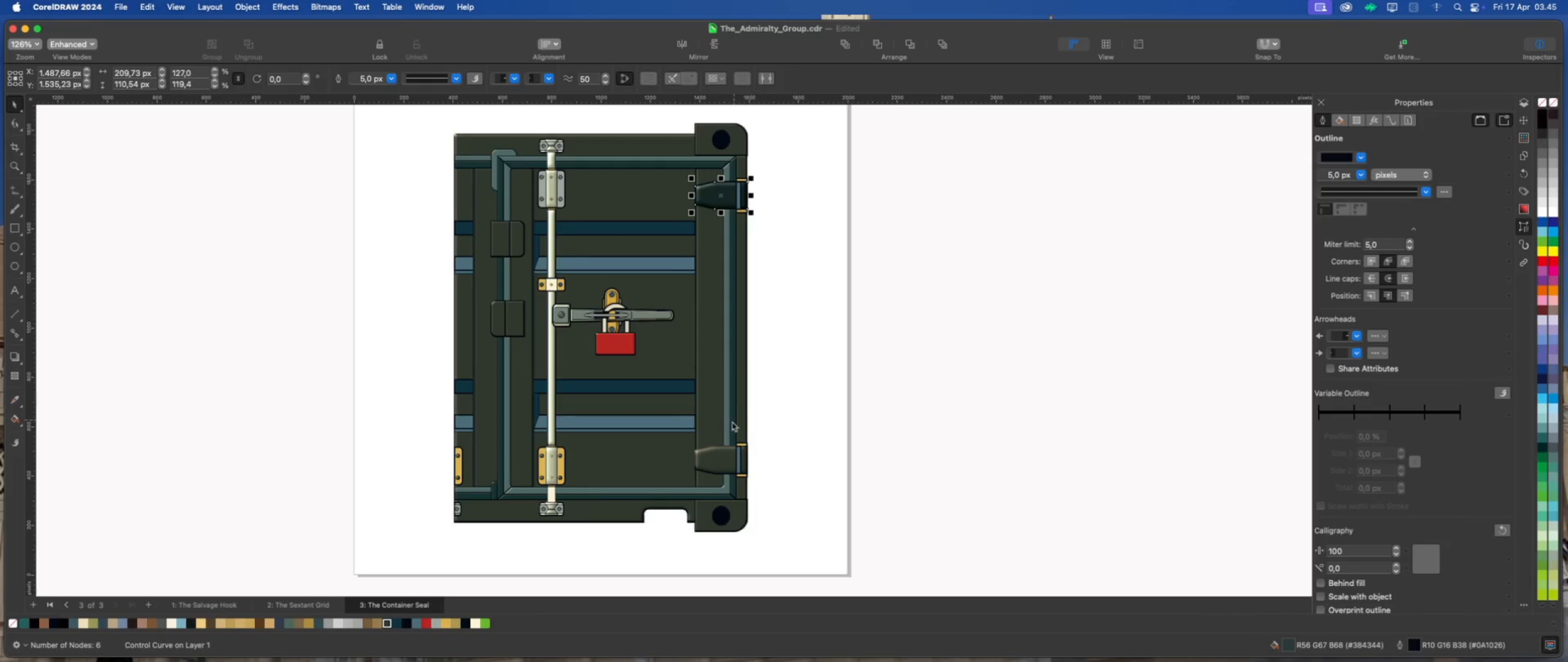 
left_click([722, 455])
 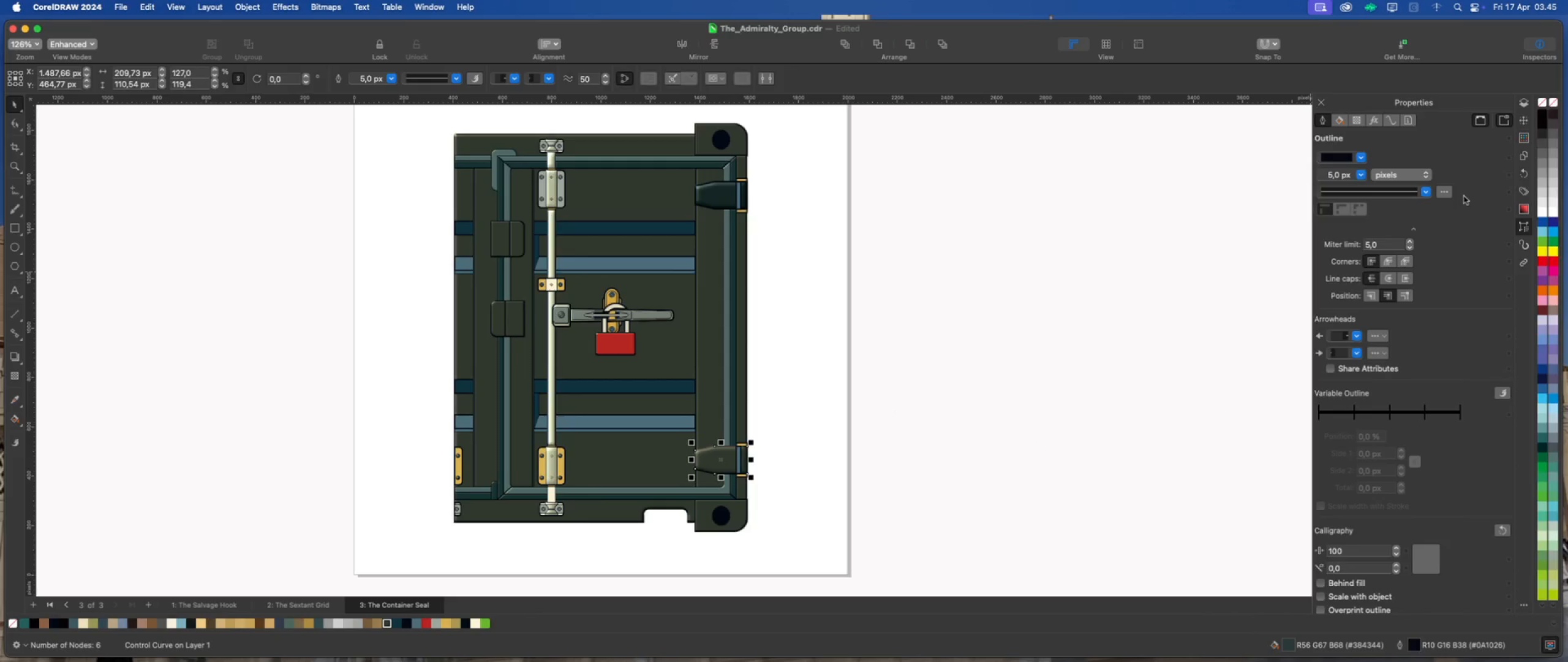 
left_click([1158, 279])
 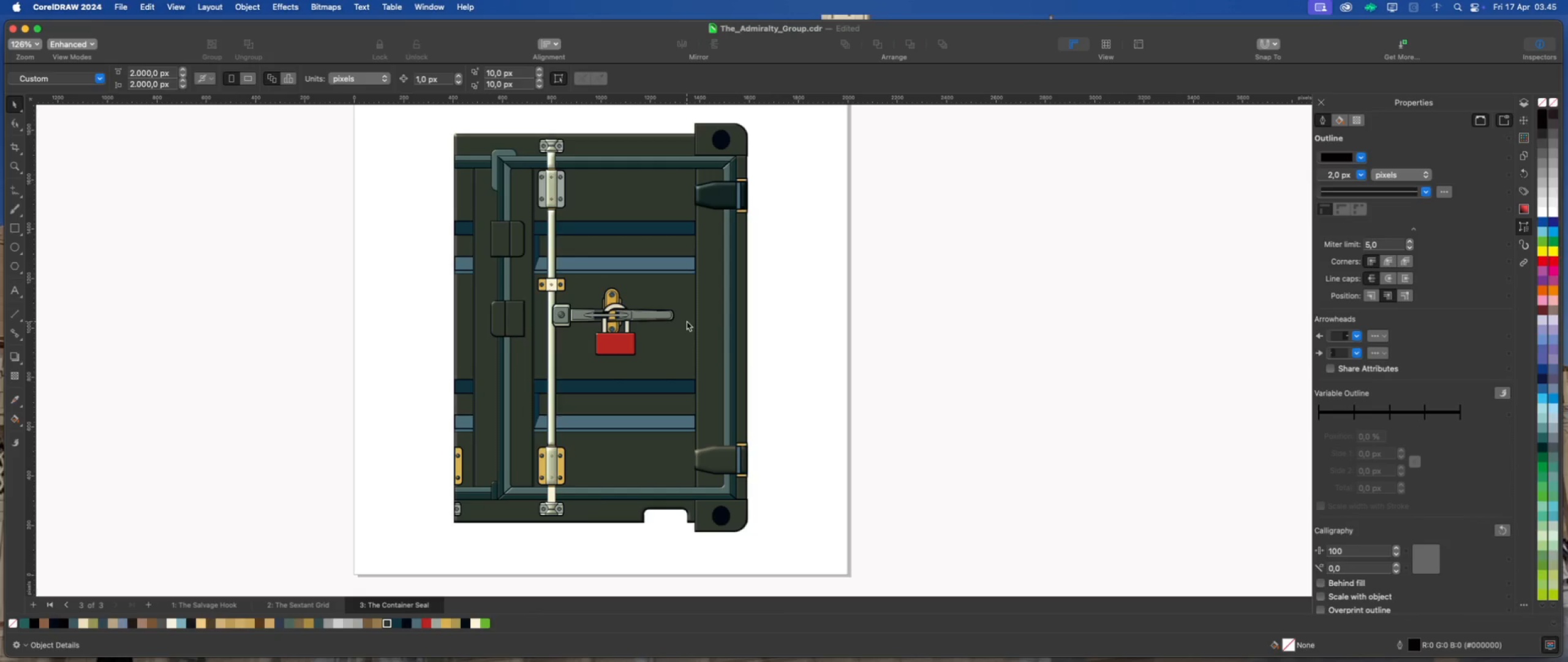 
scroll: coordinate [679, 319], scroll_direction: down, amount: 1.0
 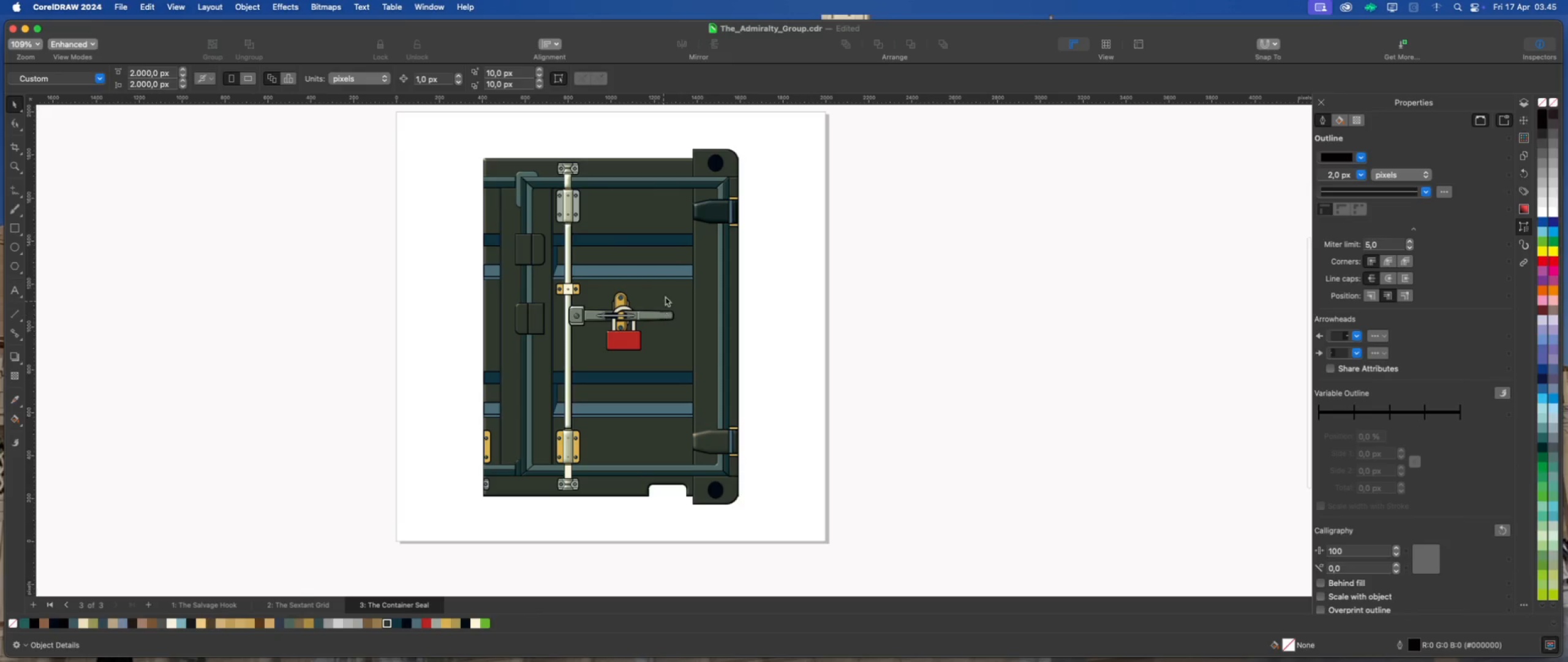 
scroll: coordinate [669, 287], scroll_direction: up, amount: 1.0
 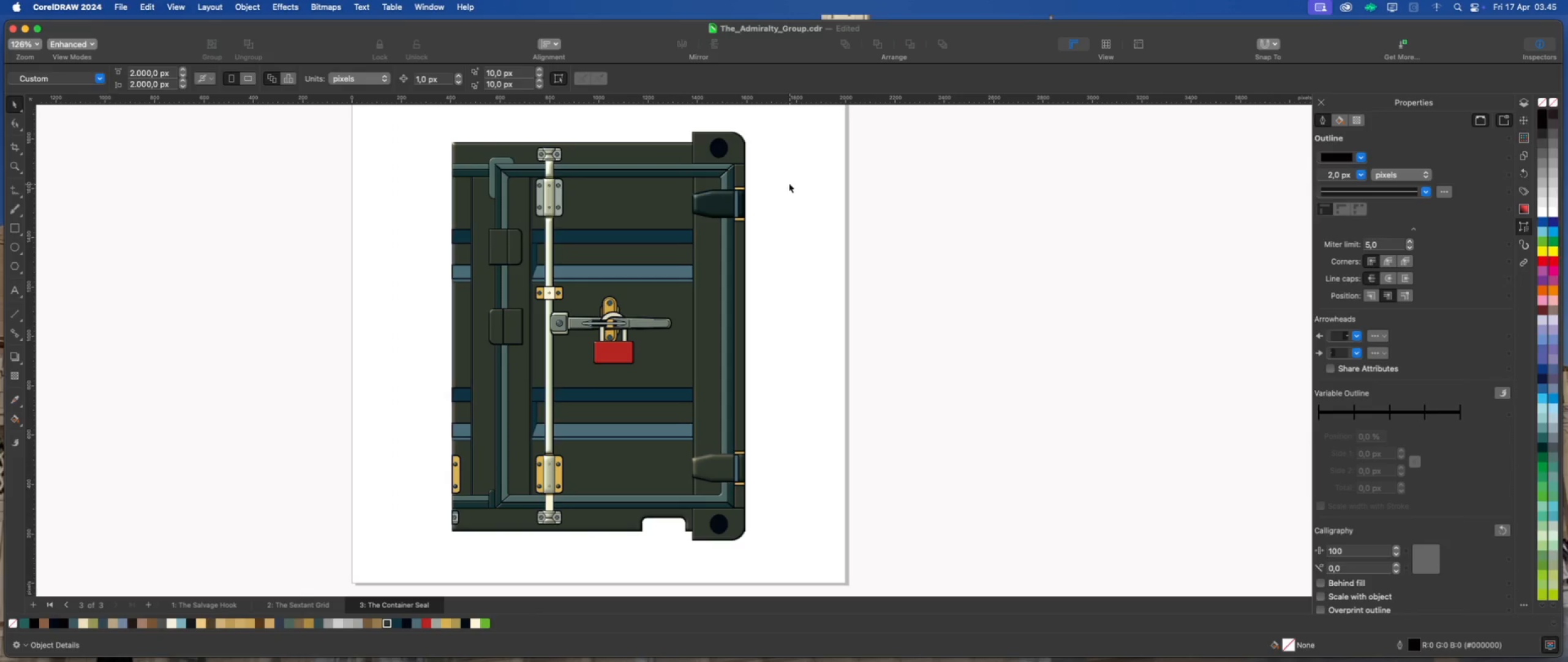 
left_click_drag(start_coordinate=[787, 178], to_coordinate=[729, 492])
 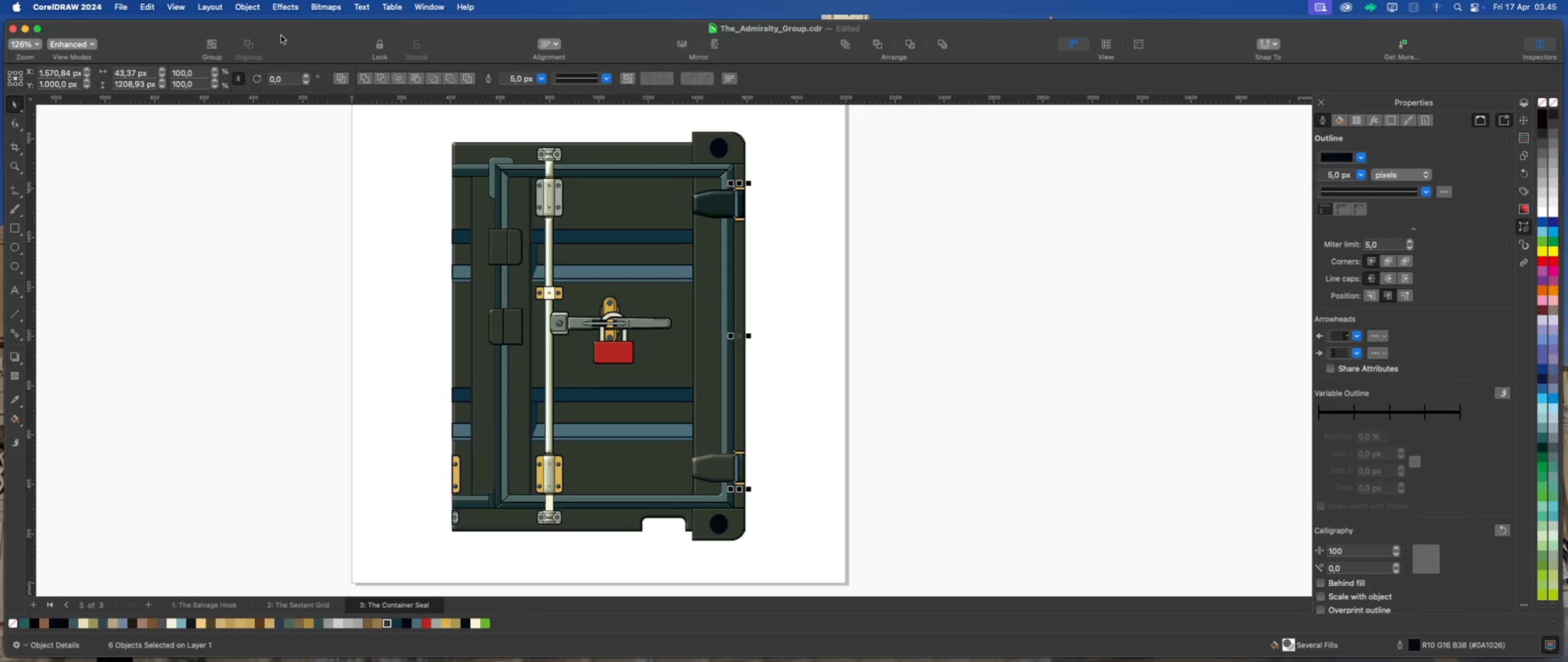 
left_click([288, 11])
 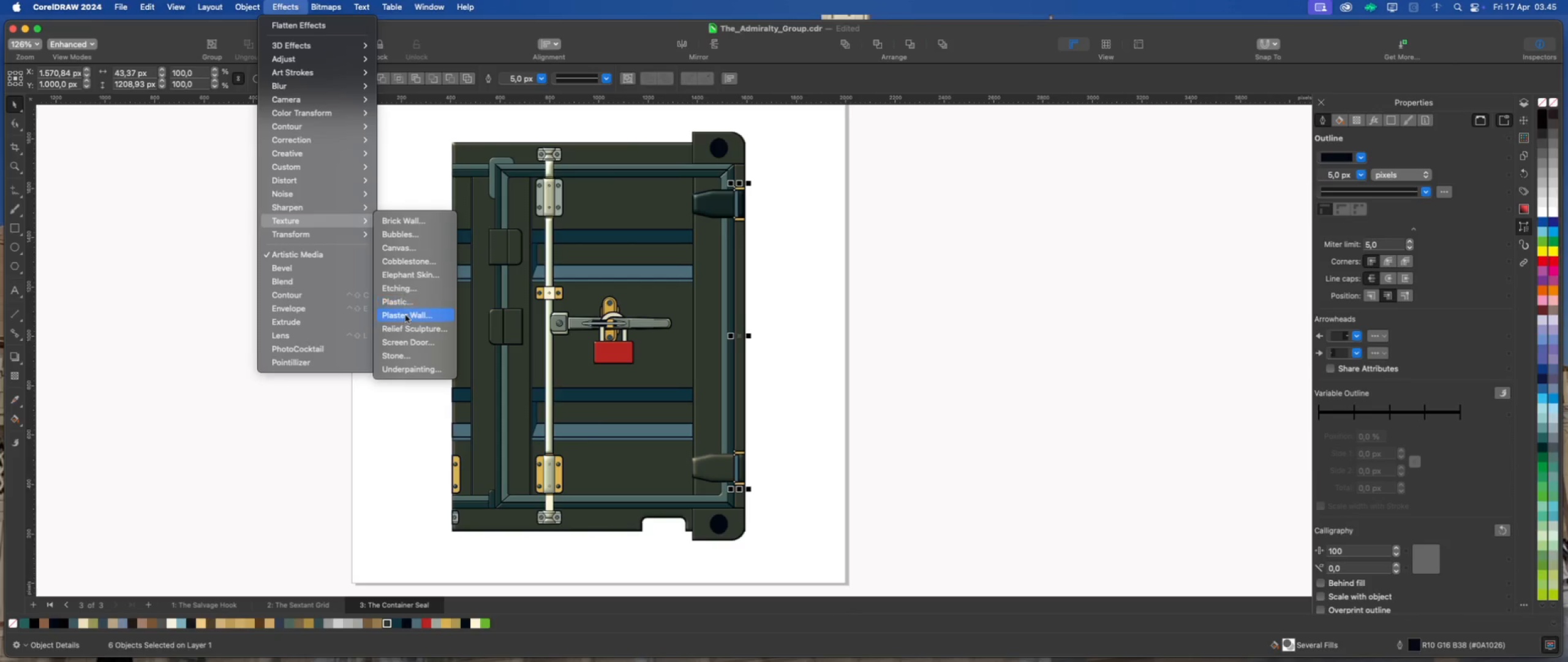 
left_click([409, 304])
 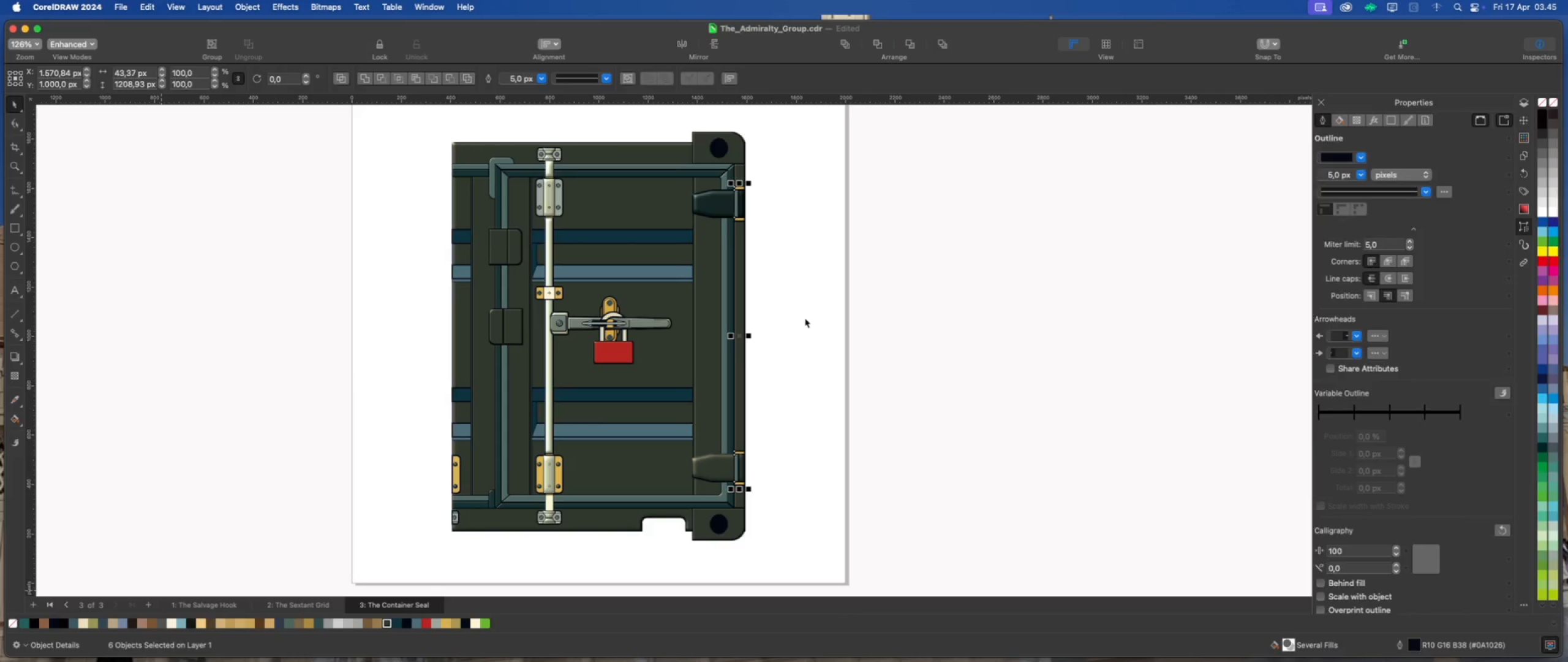 
left_click([805, 318])
 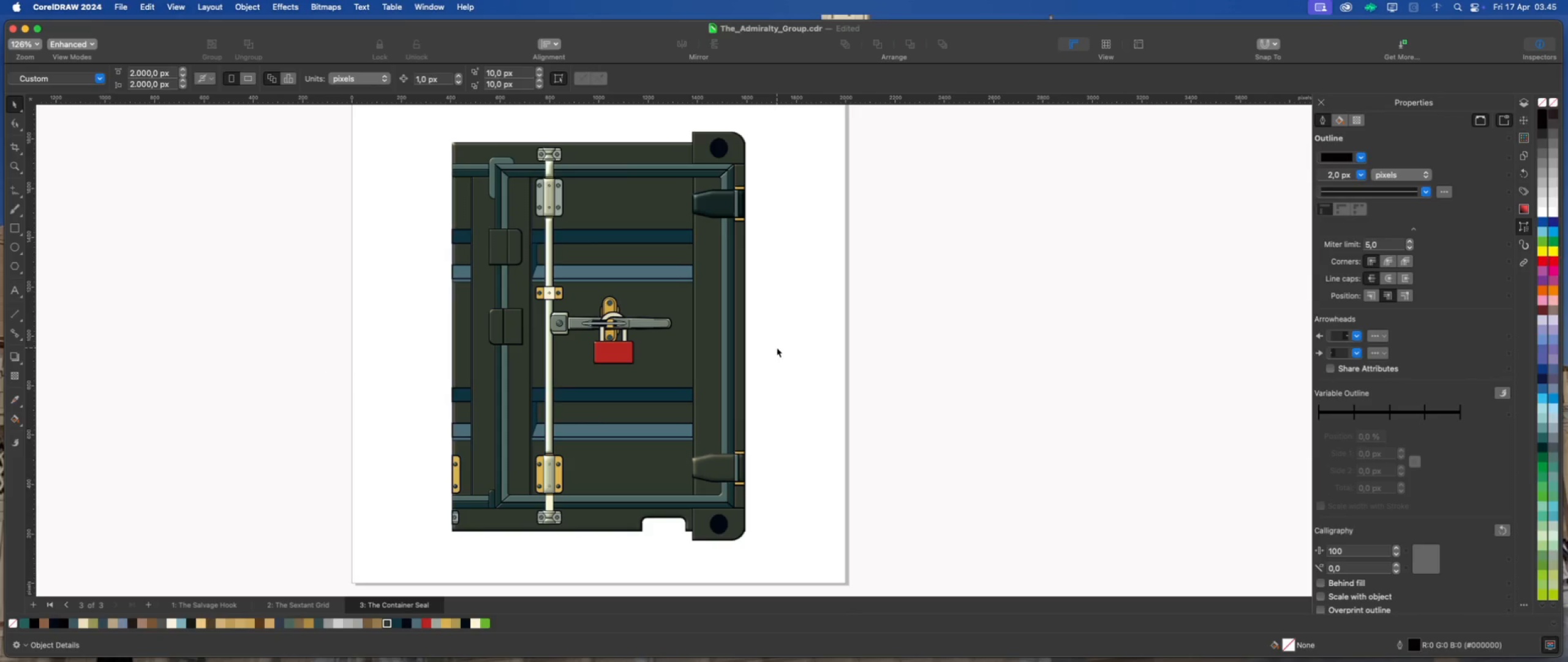 
wait(12.89)
 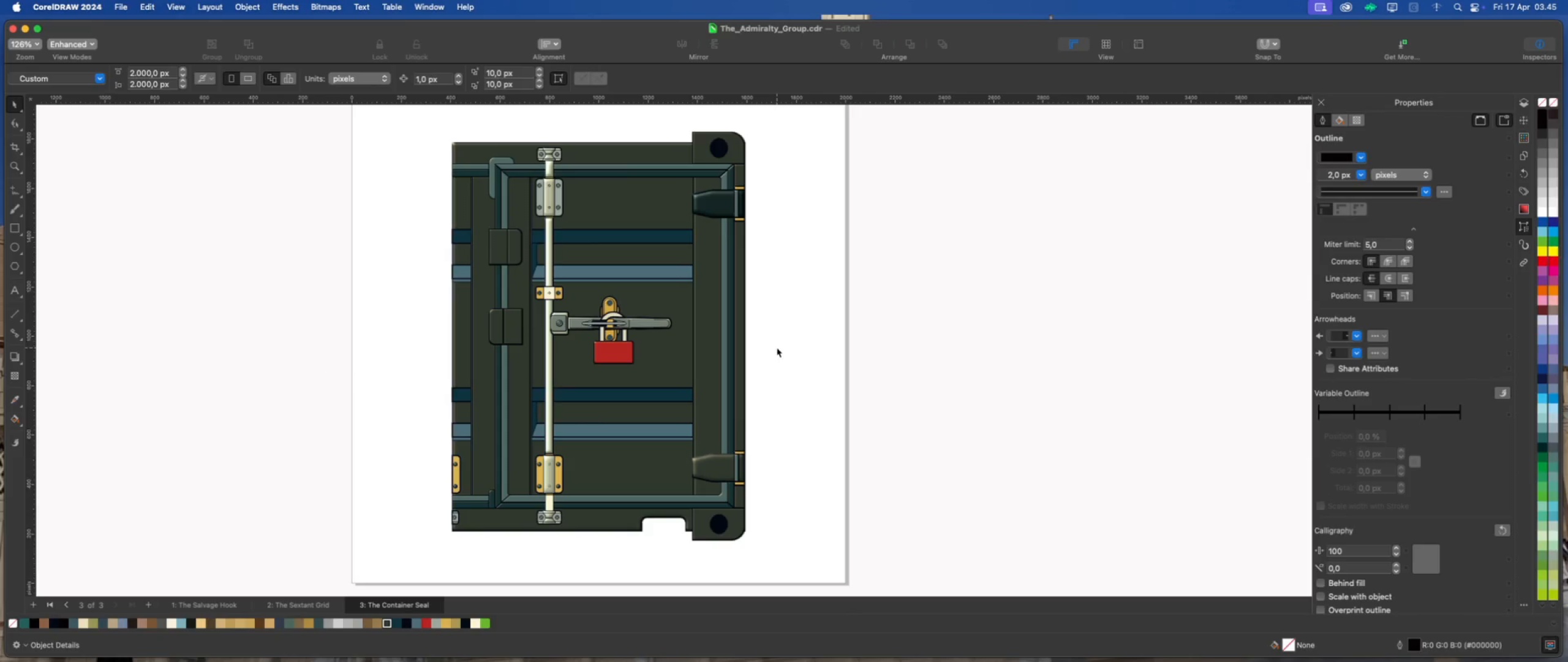 
scroll: coordinate [597, 357], scroll_direction: up, amount: 12.0
 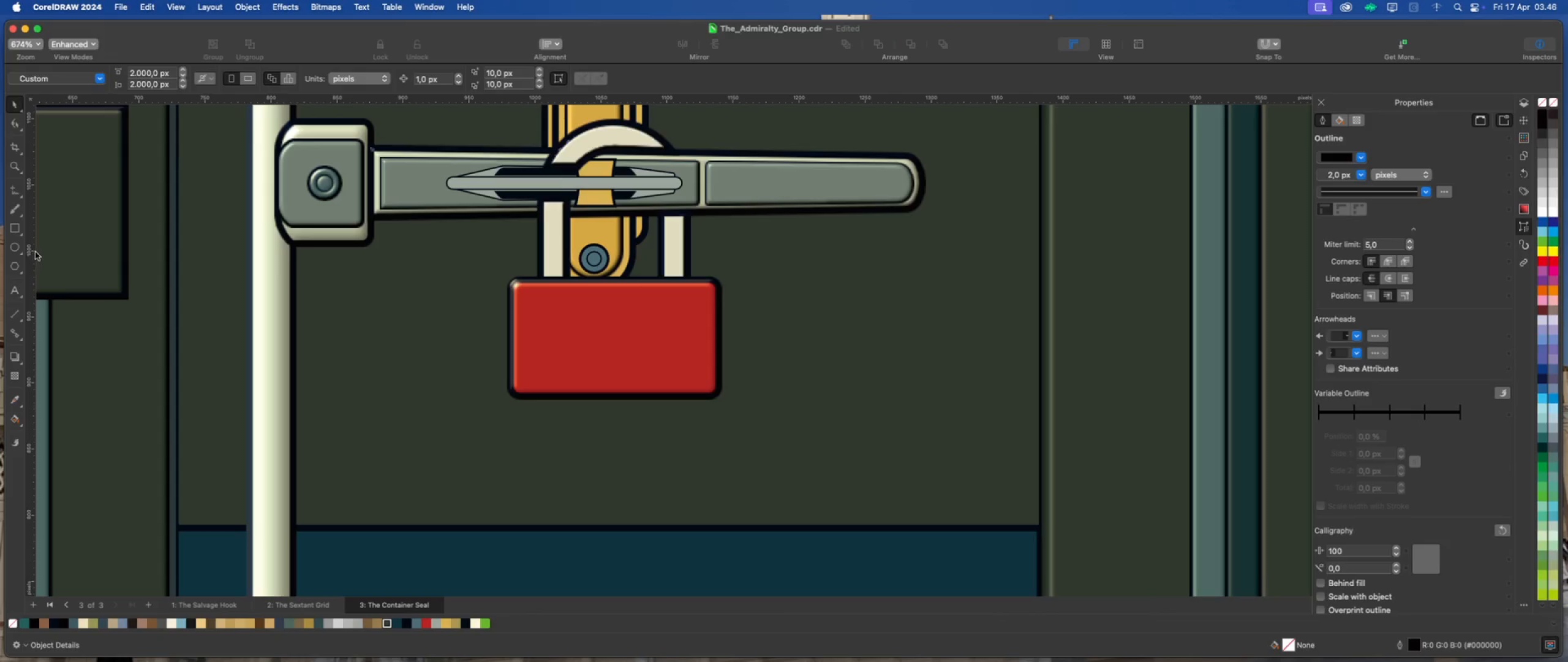 
mouse_move([17, 230])
 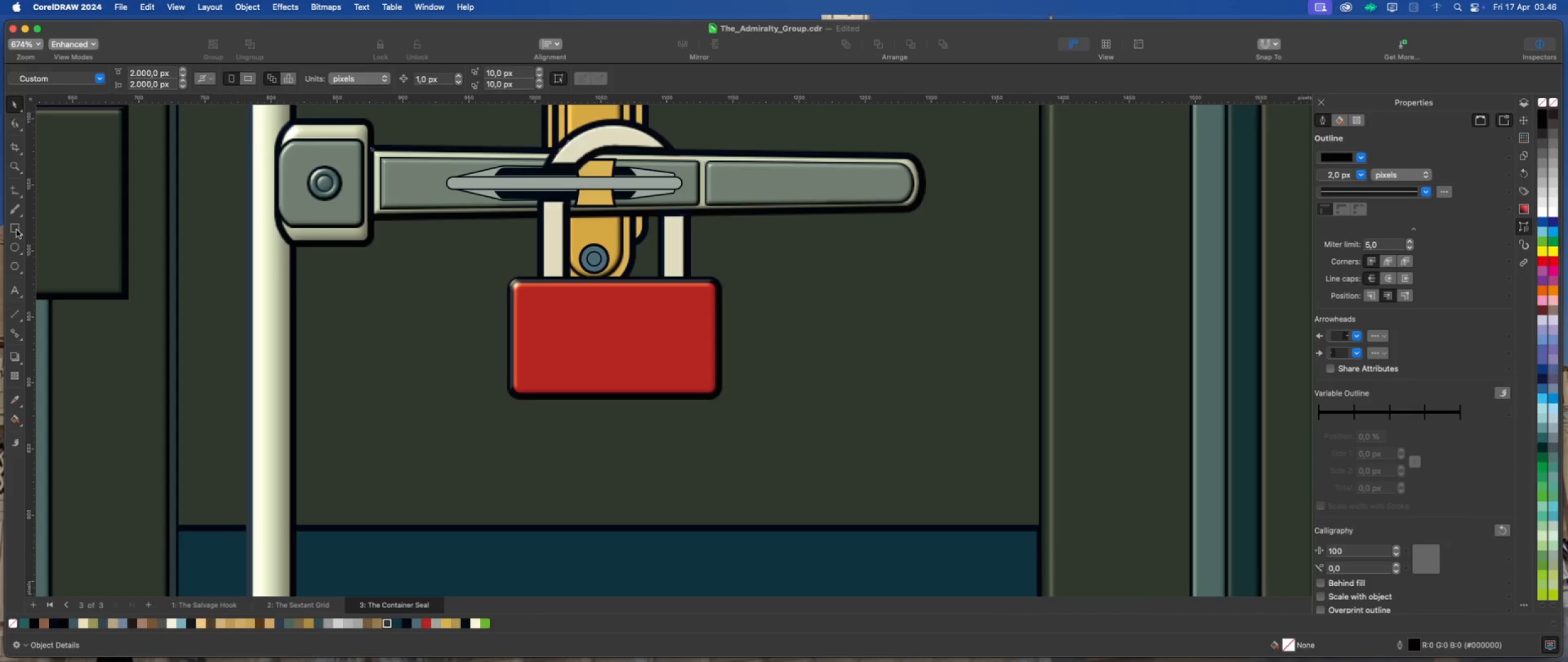 
left_click([17, 230])
 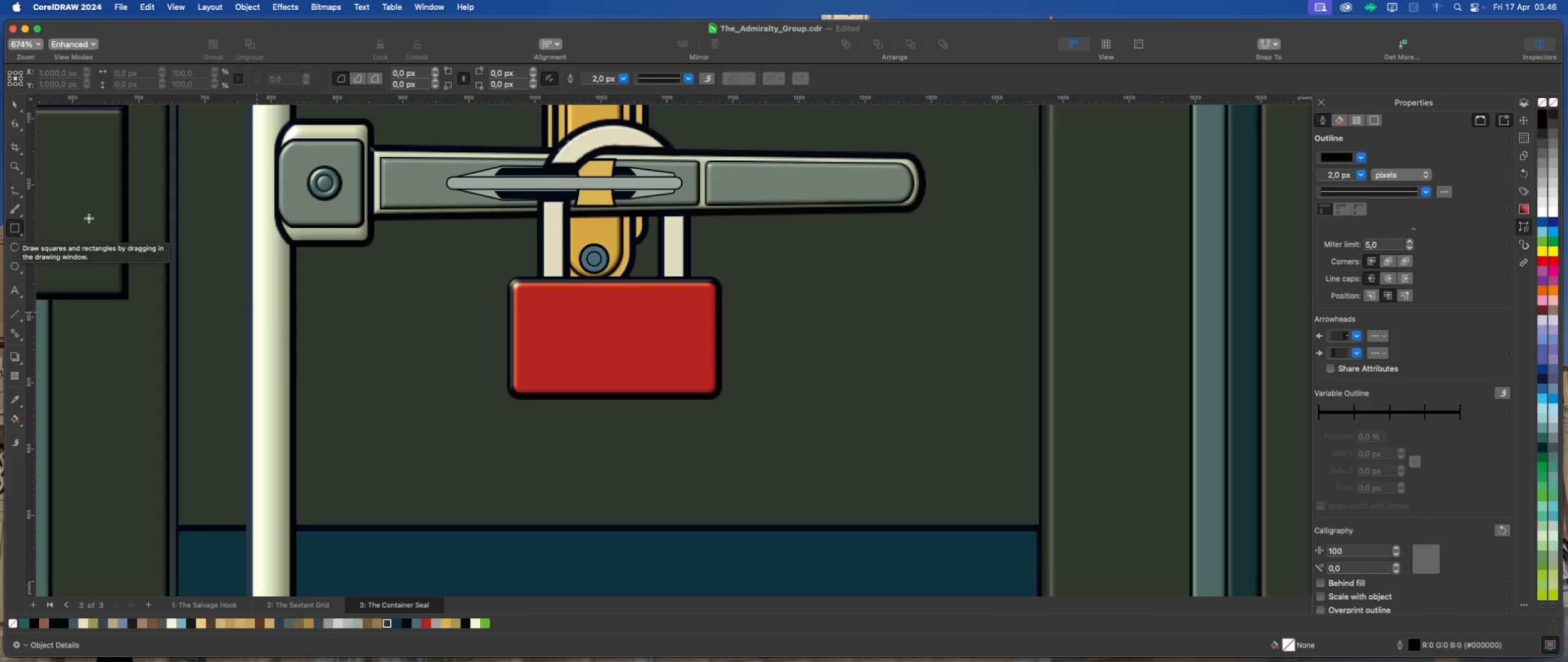 
left_click([10, 105])
 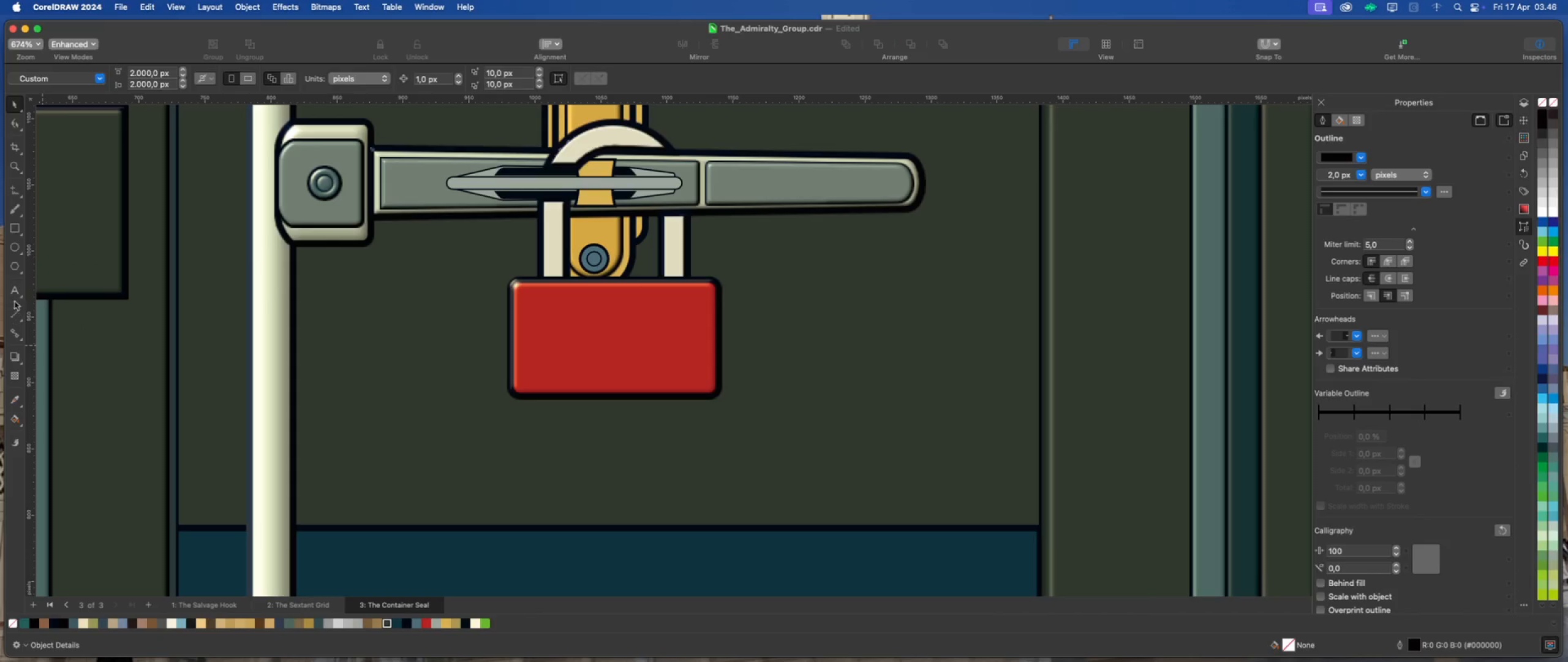 
left_click([15, 292])
 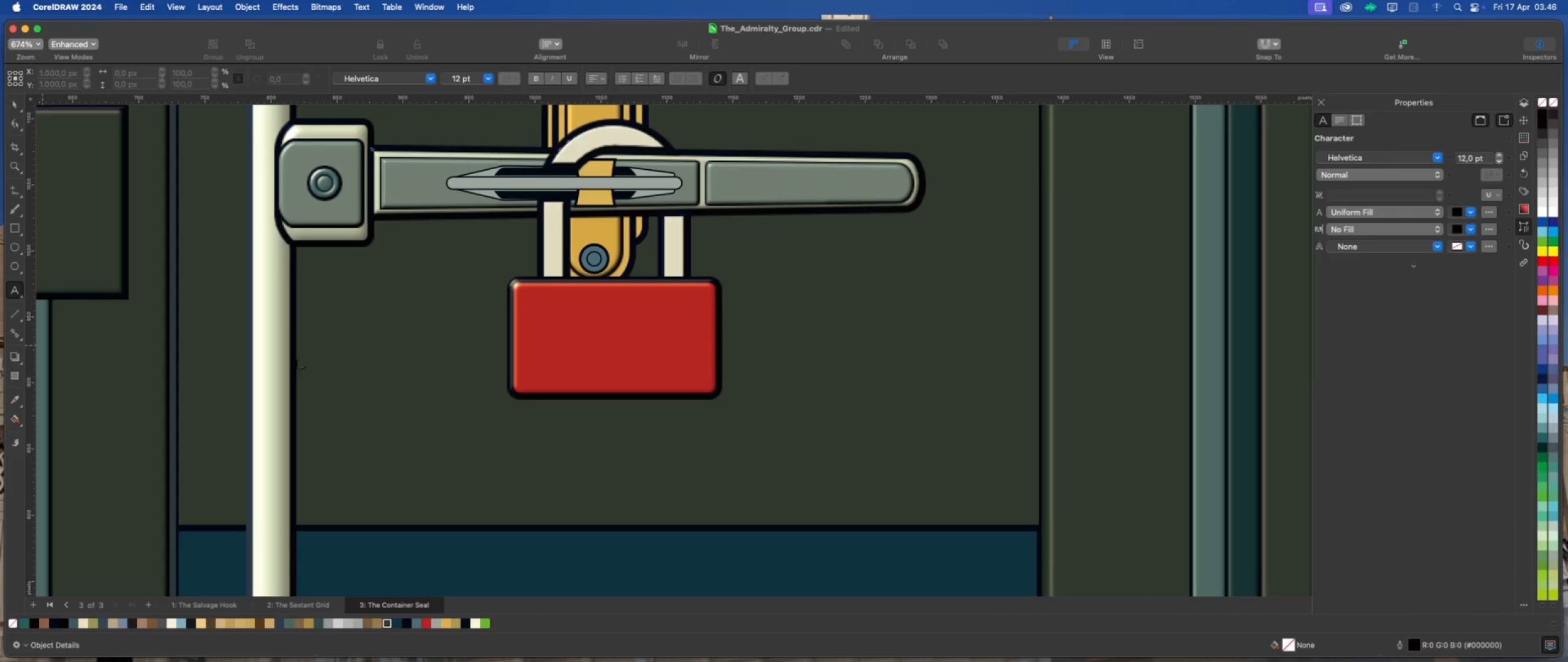 
left_click([502, 436])
 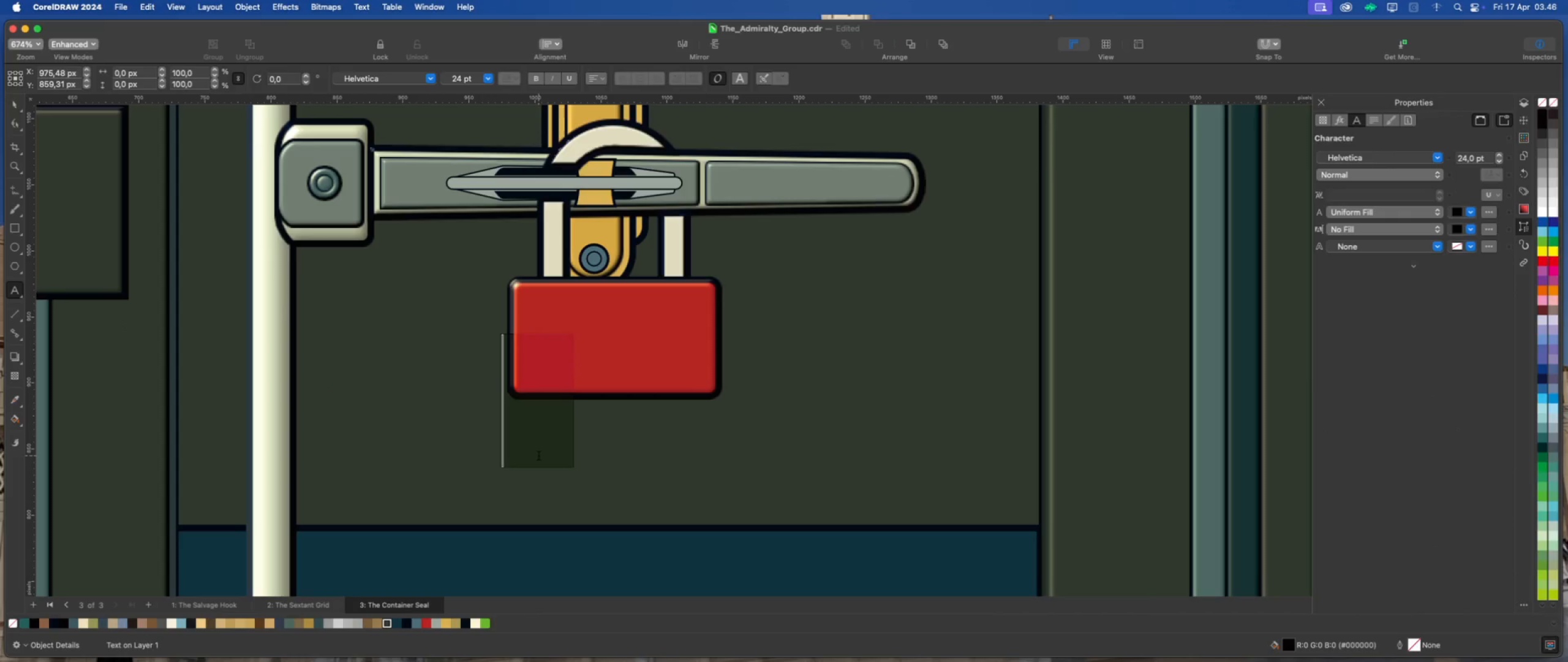 
type(LOGISTICS)
 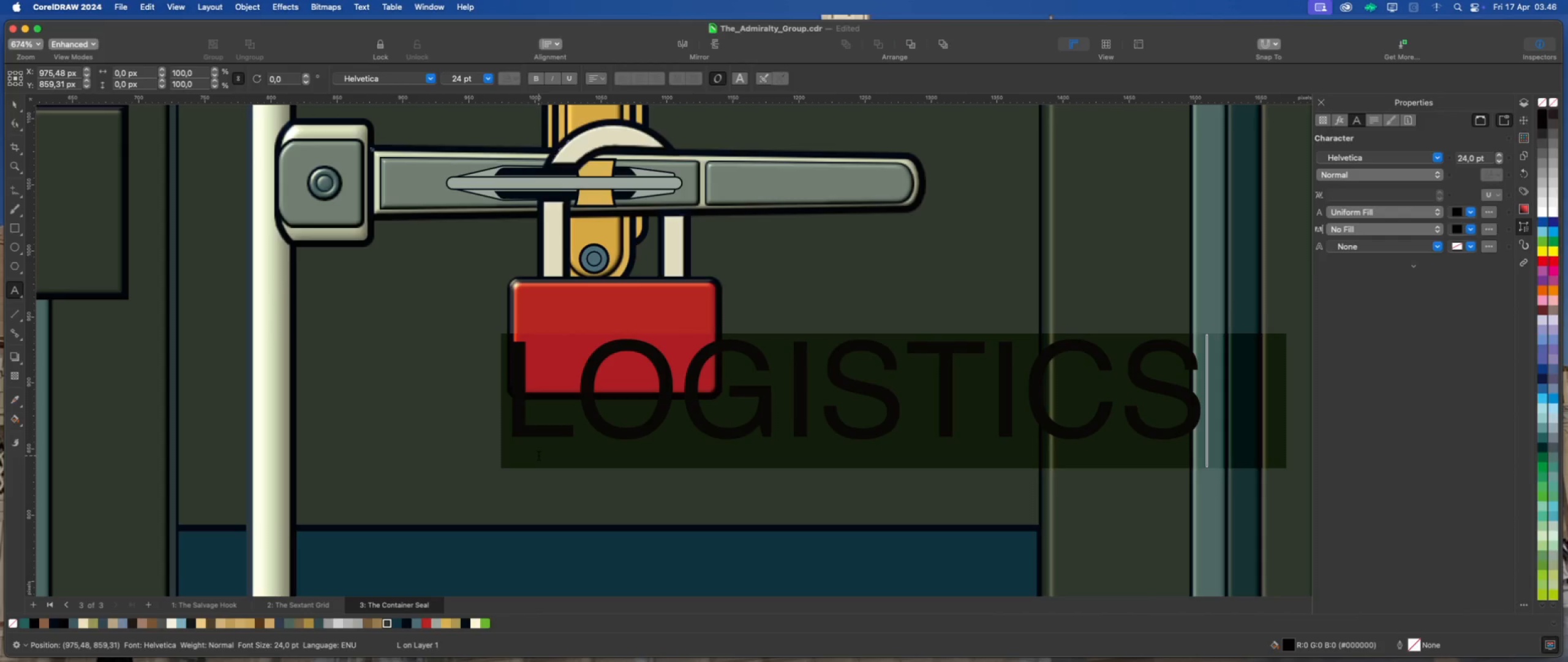 
key(Enter)
 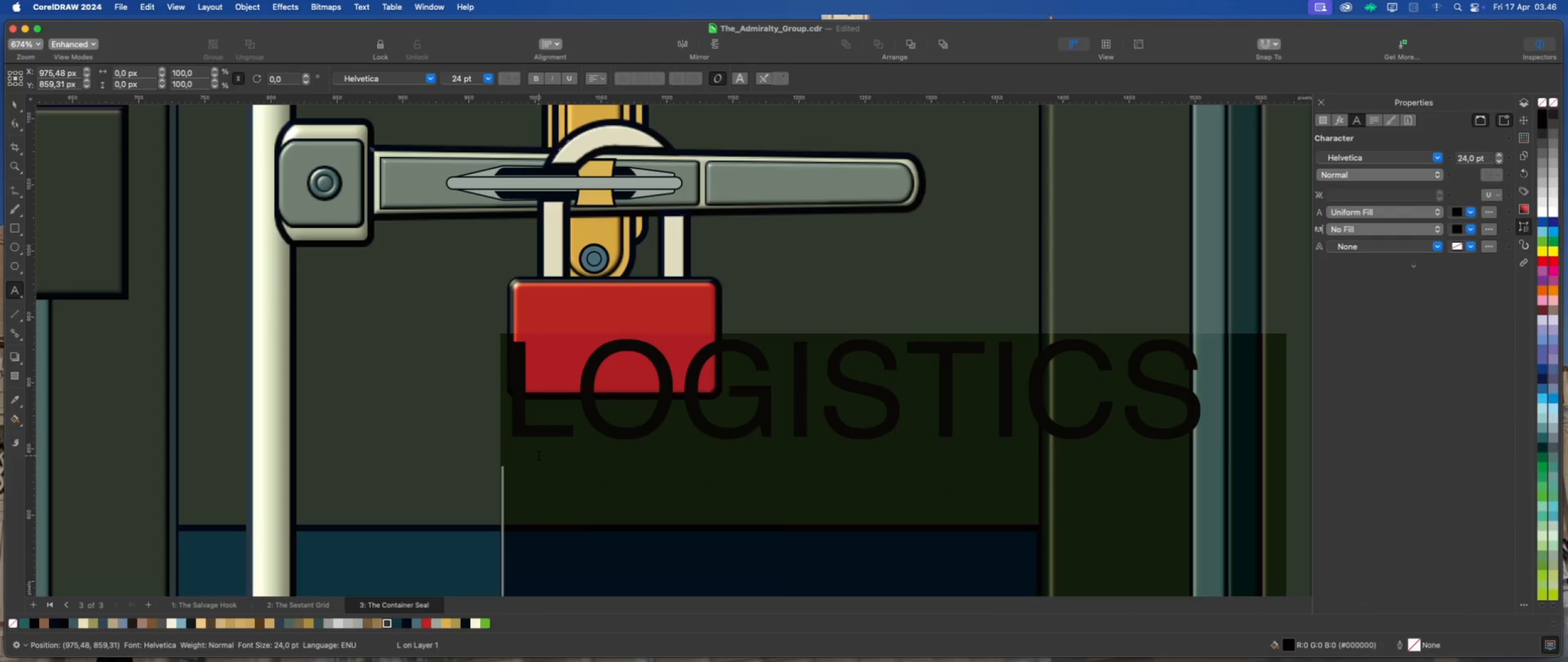 
type(SECURE)
 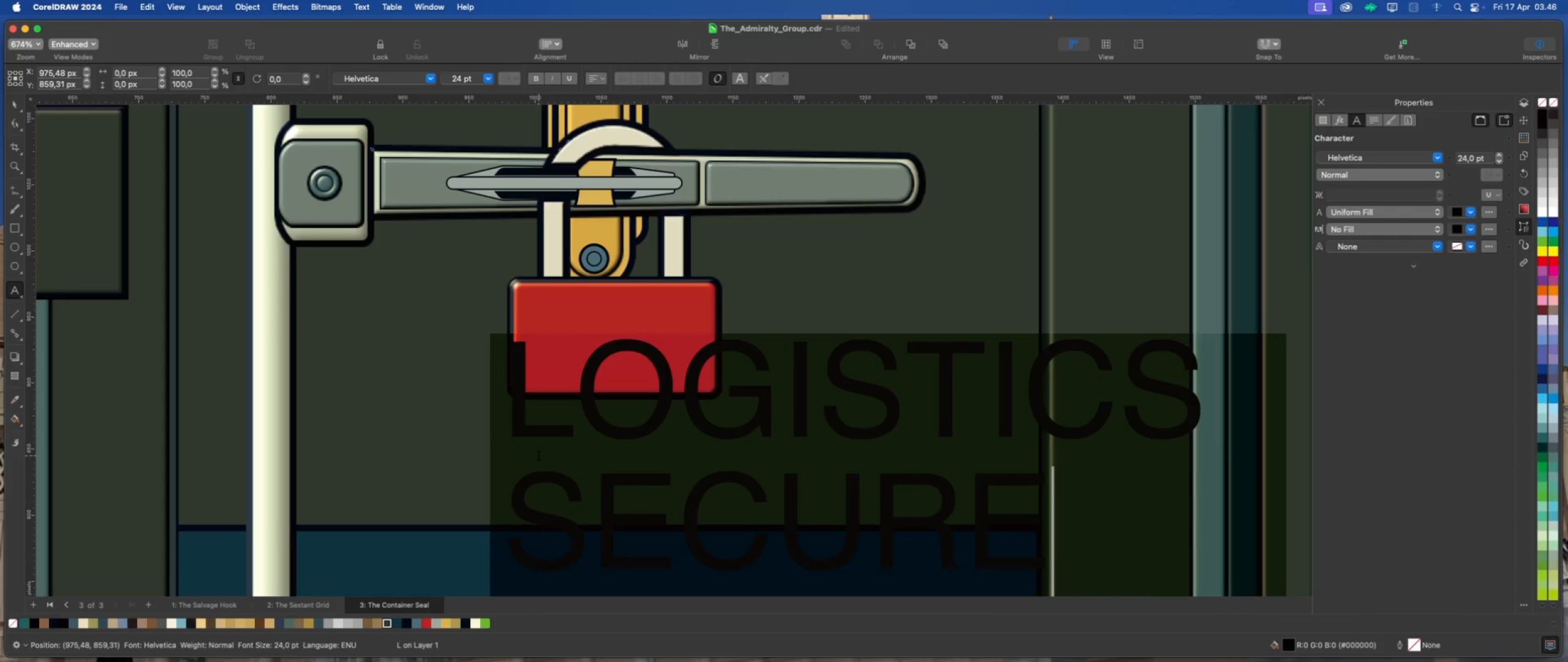 
key(Enter)
 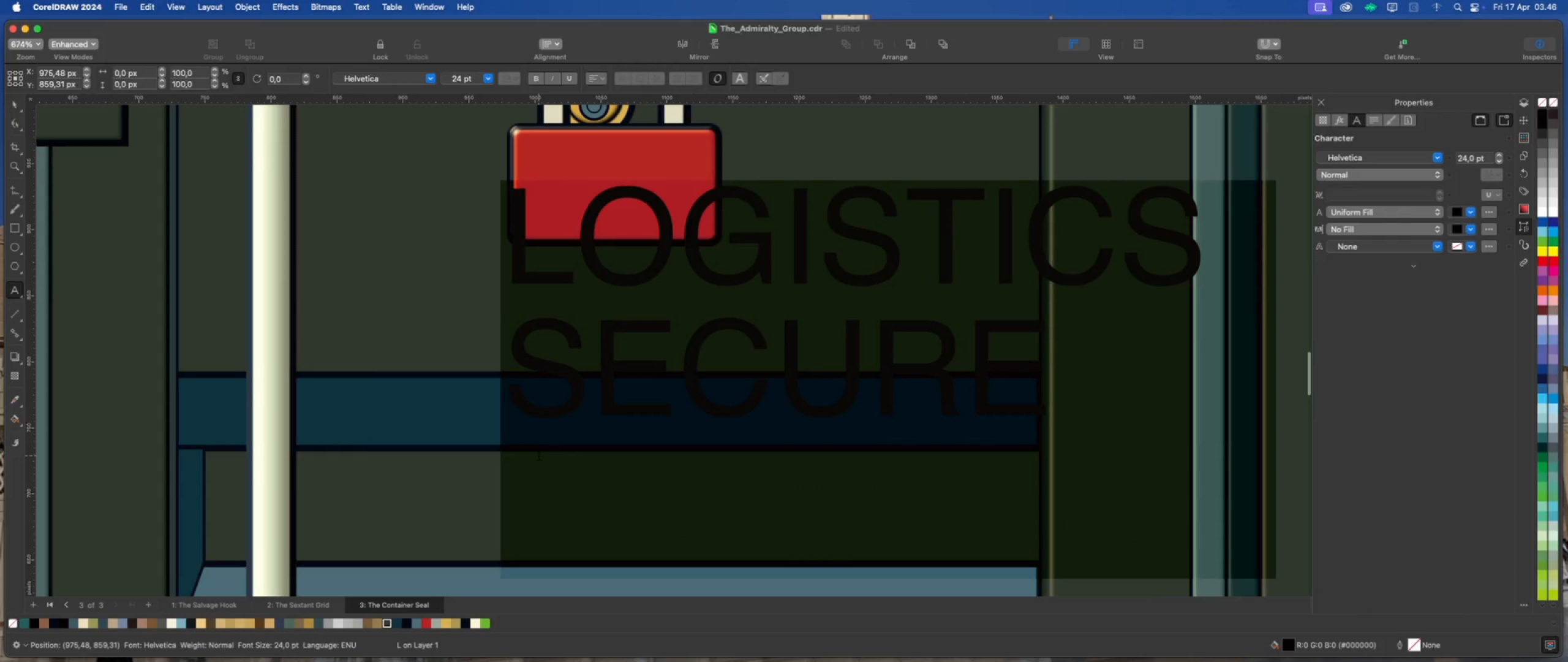 
type(A-1234567)
 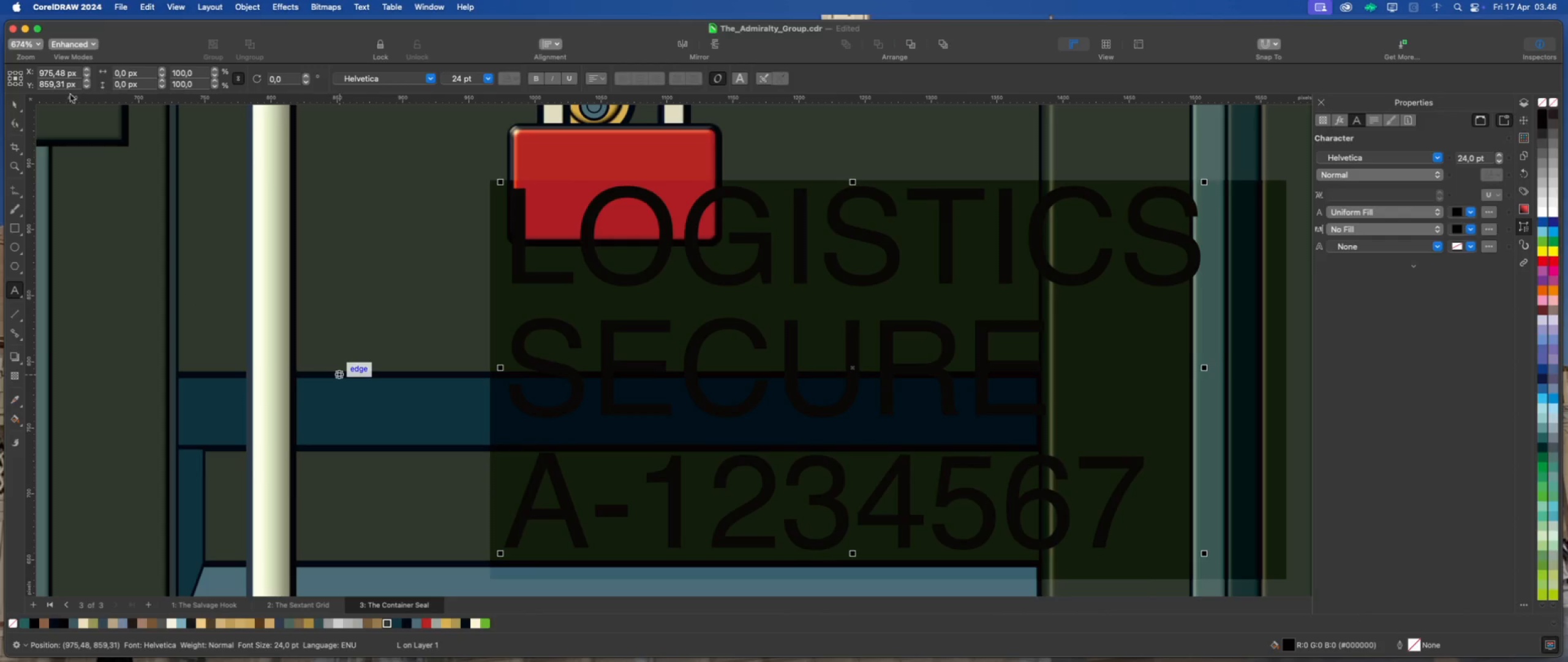 
left_click([13, 101])
 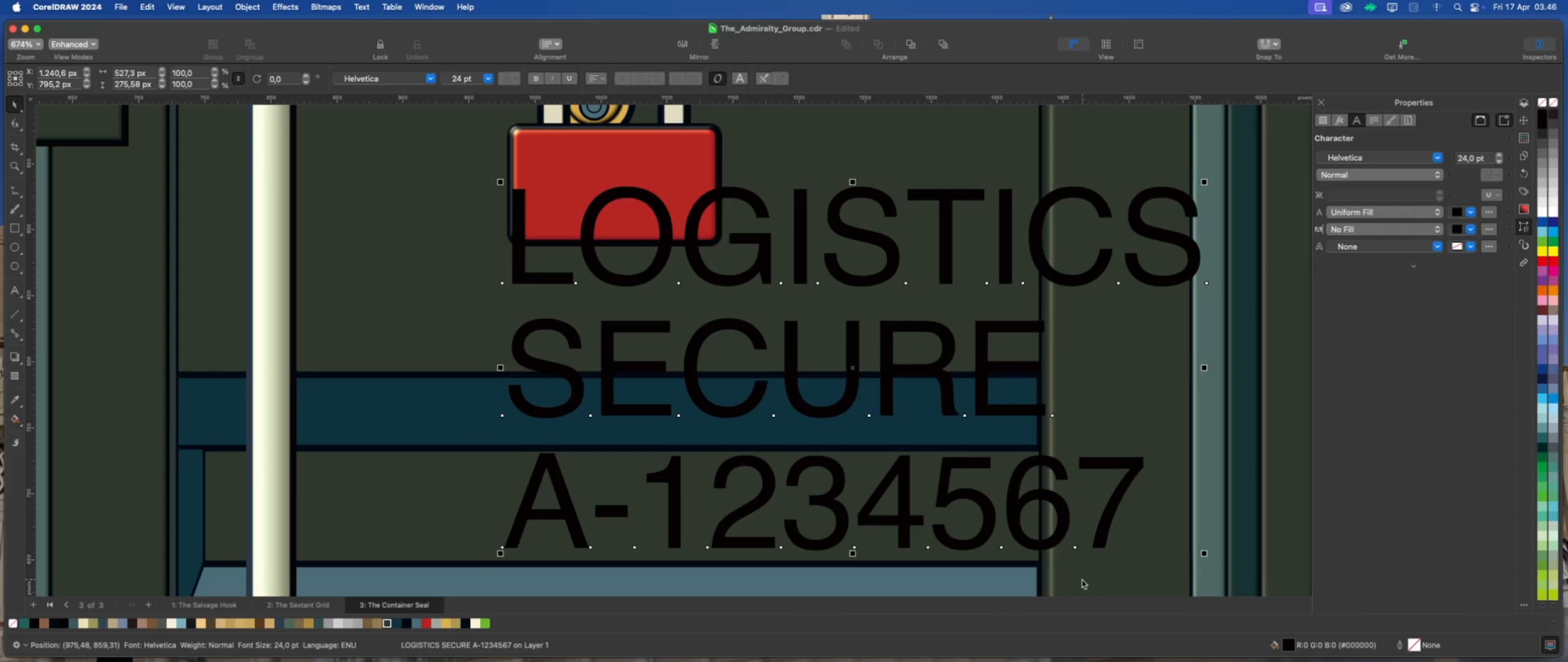 
left_click_drag(start_coordinate=[1204, 552], to_coordinate=[699, 339])
 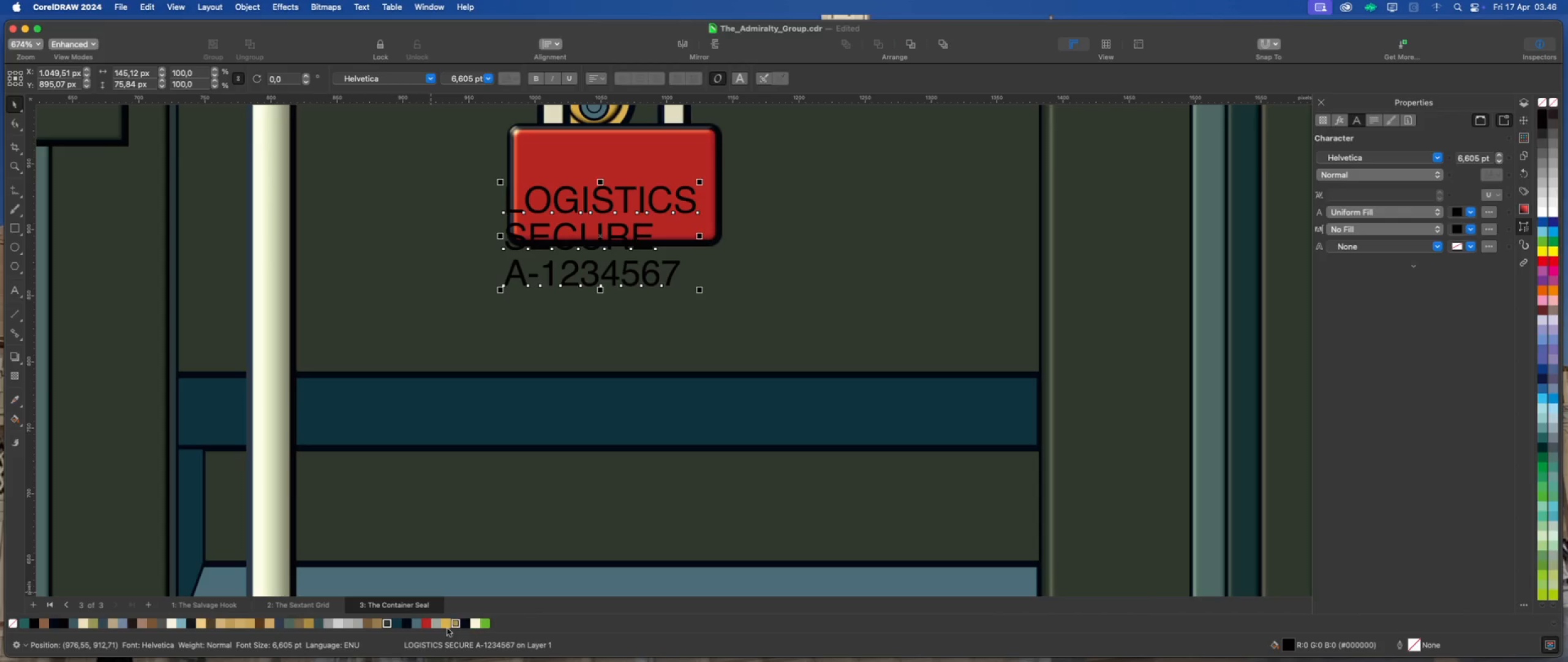 
wait(6.18)
 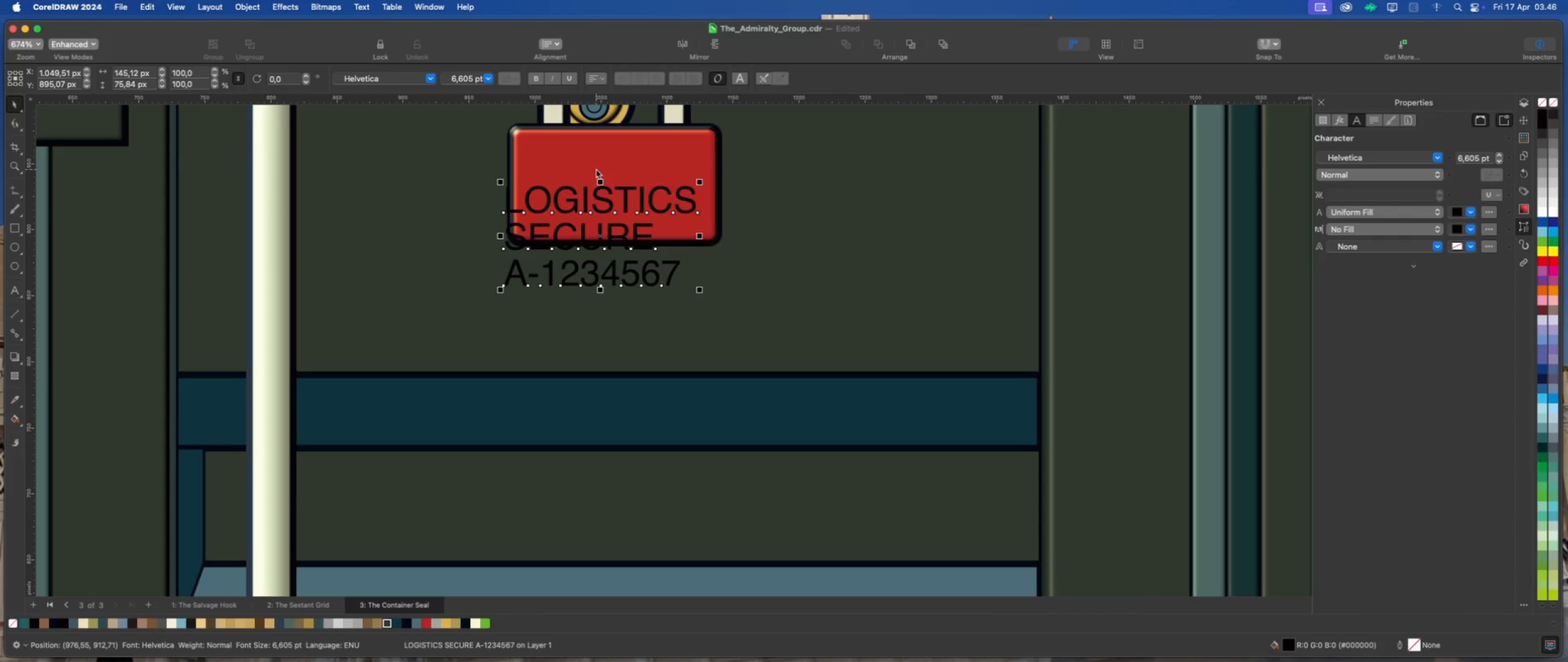 
left_click([473, 623])
 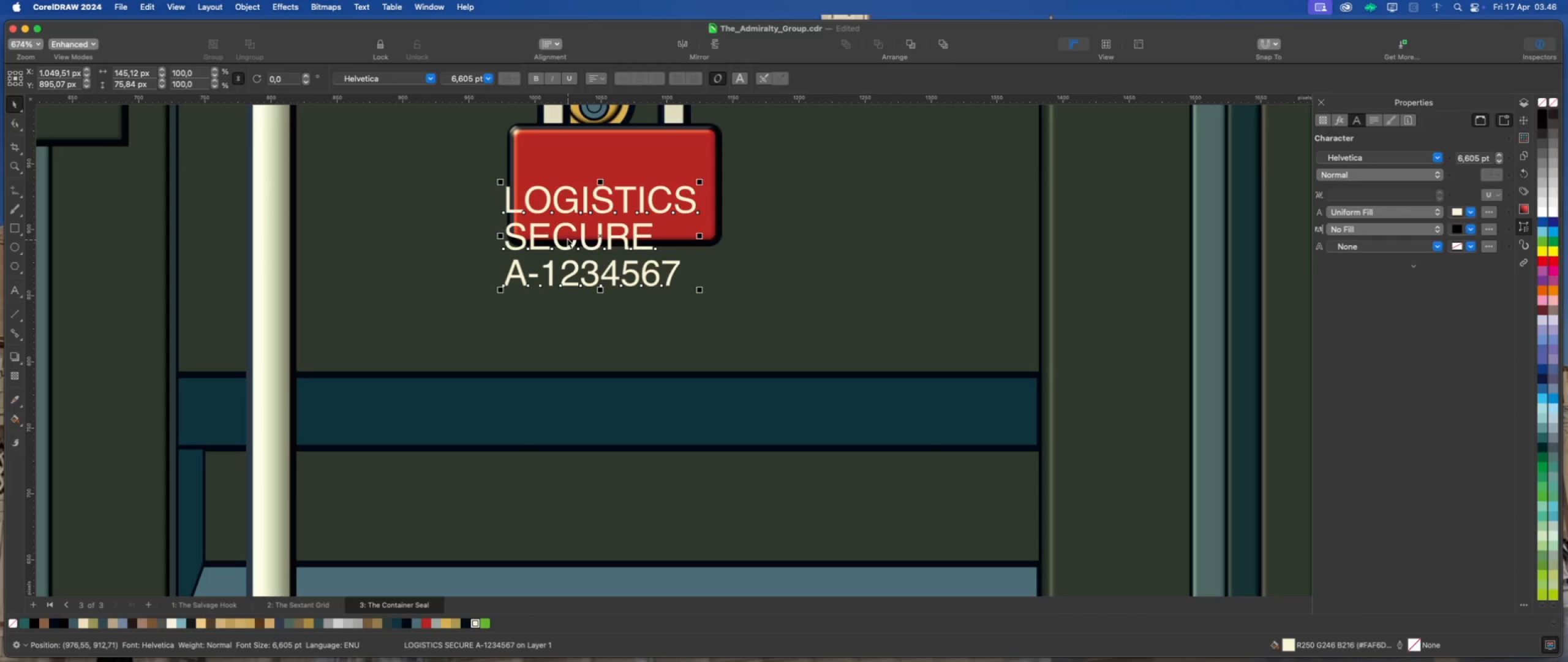 
mouse_move([607, 98])
 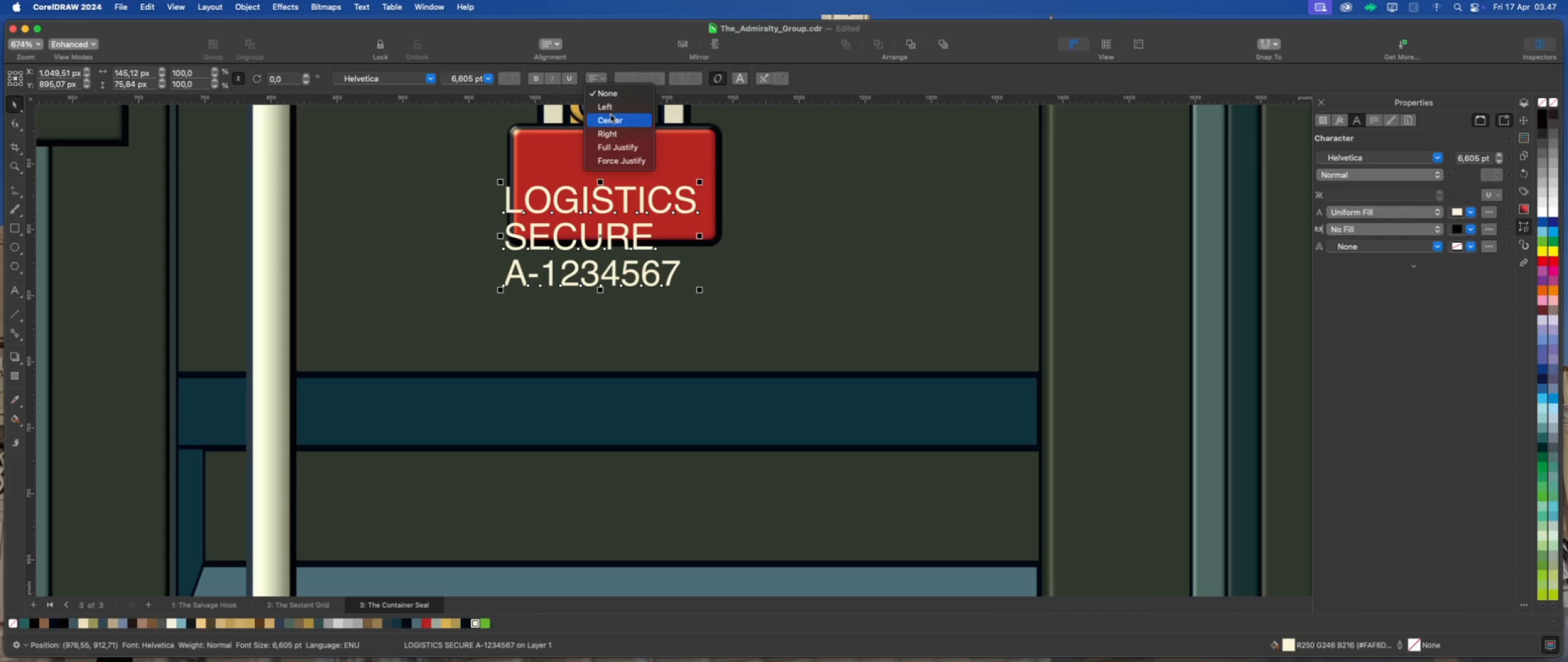 
left_click([611, 115])
 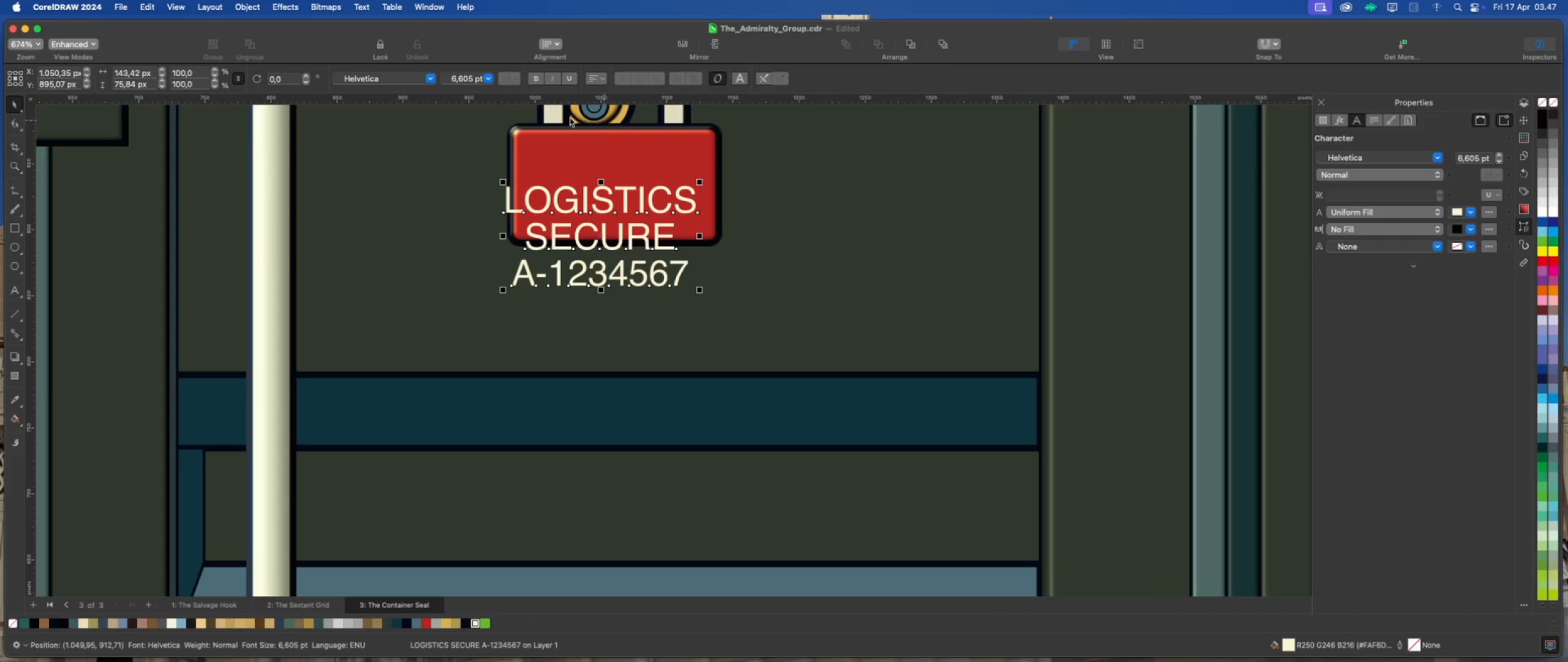 
mouse_move([431, 94])
 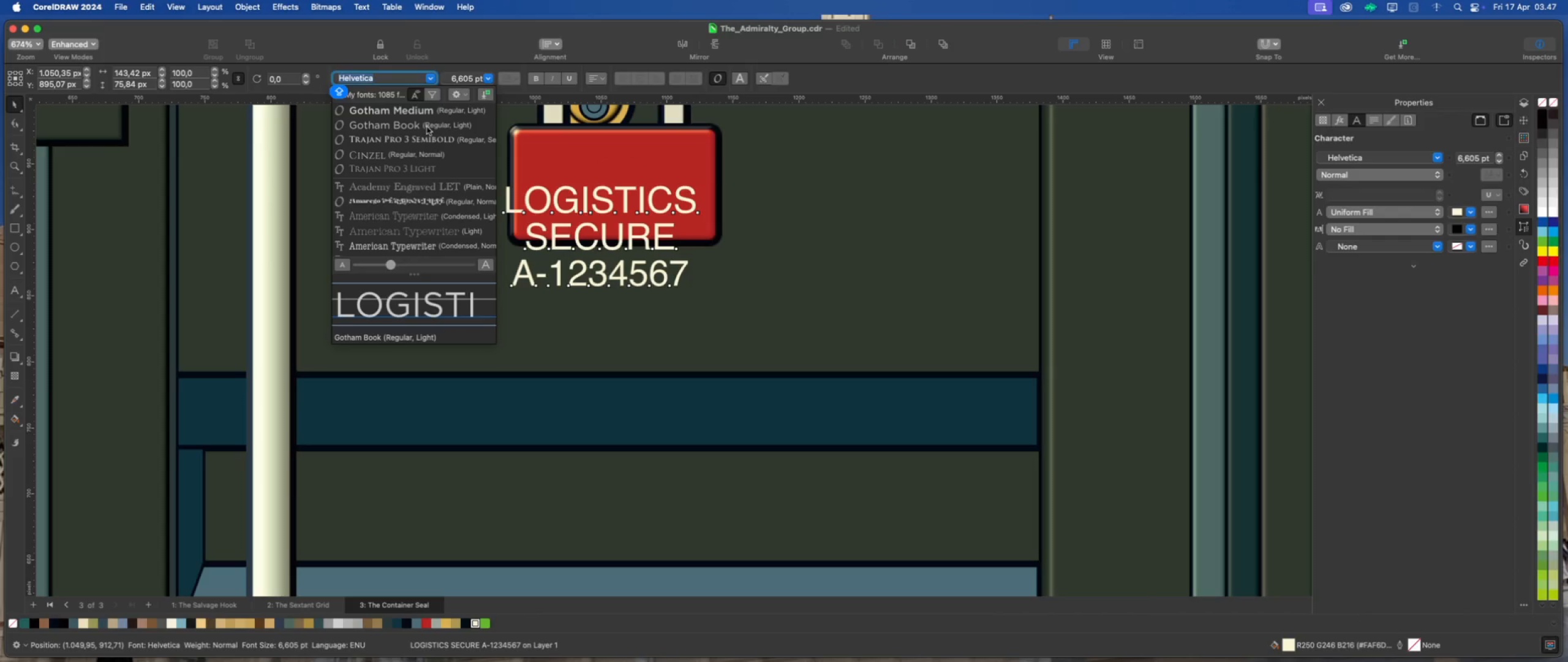 
left_click([427, 127])
 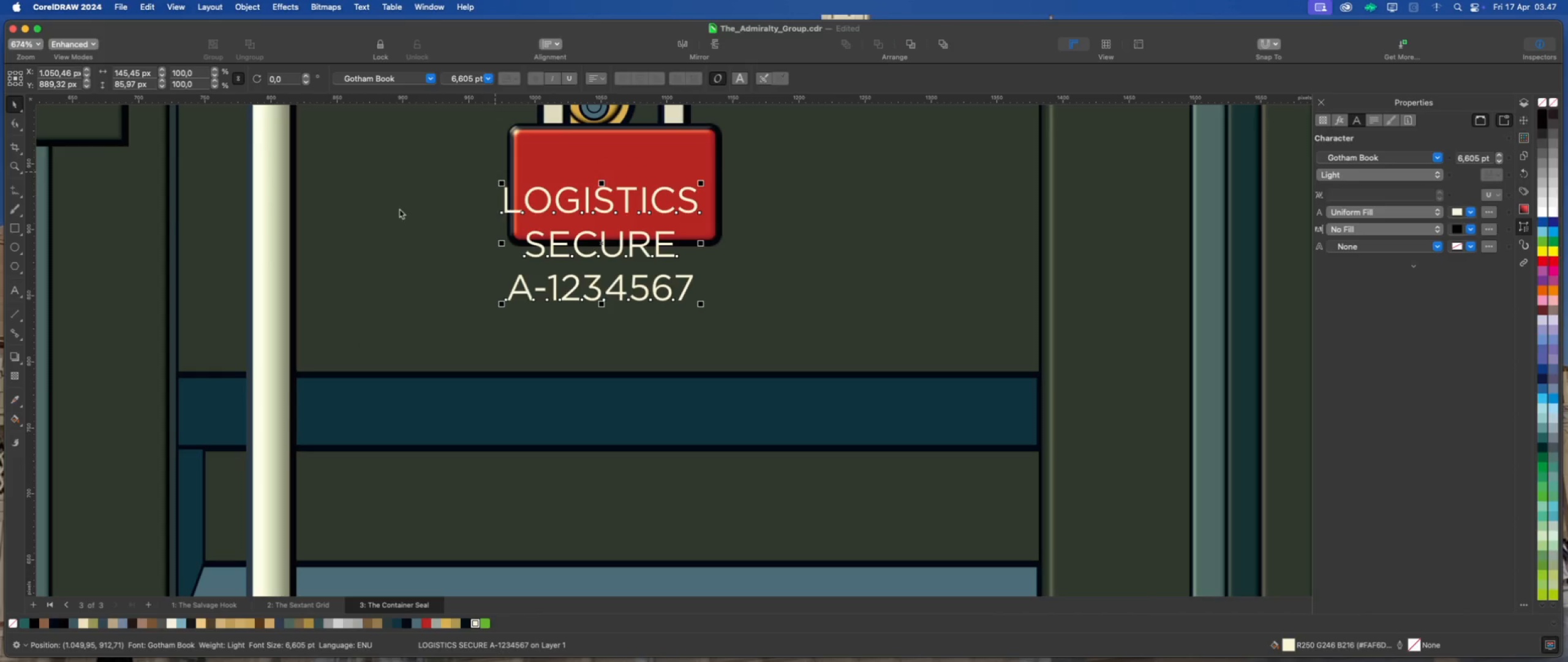 
left_click([11, 123])
 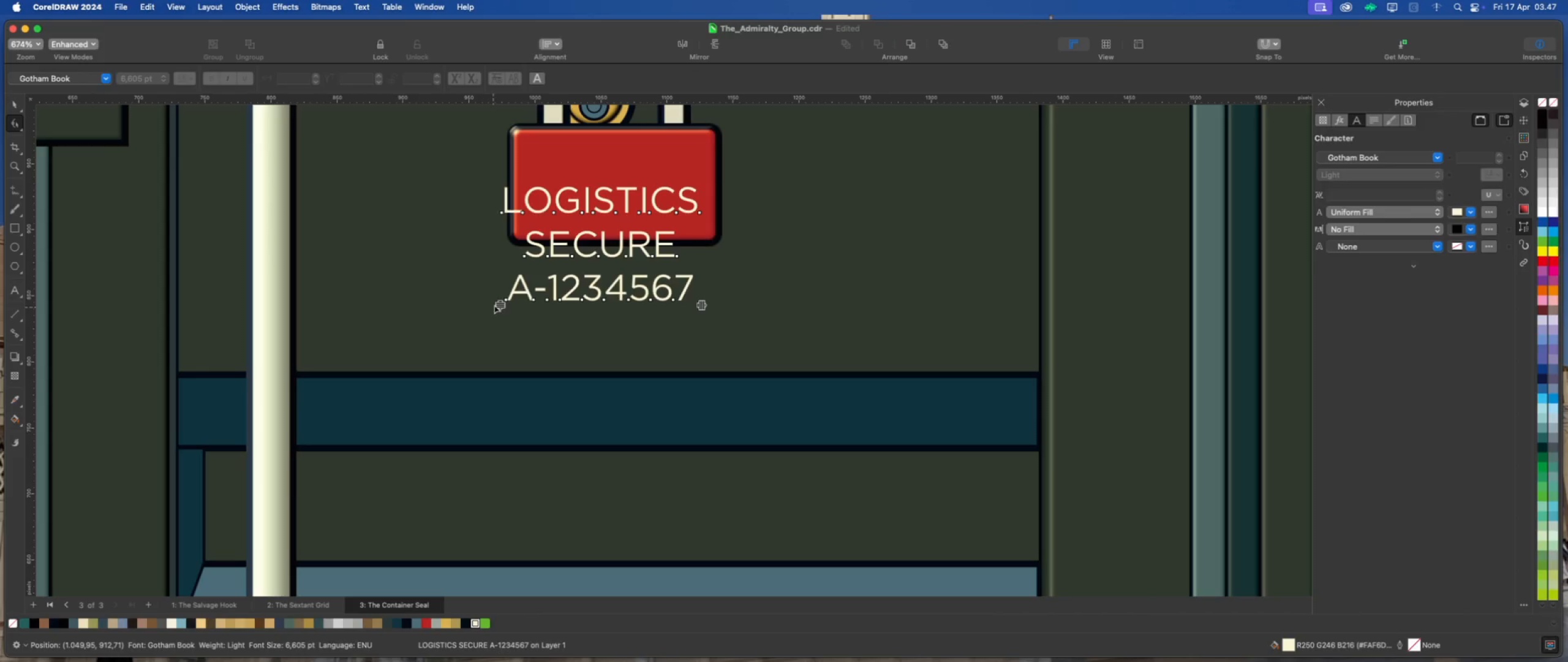 
left_click_drag(start_coordinate=[497, 302], to_coordinate=[503, 276])
 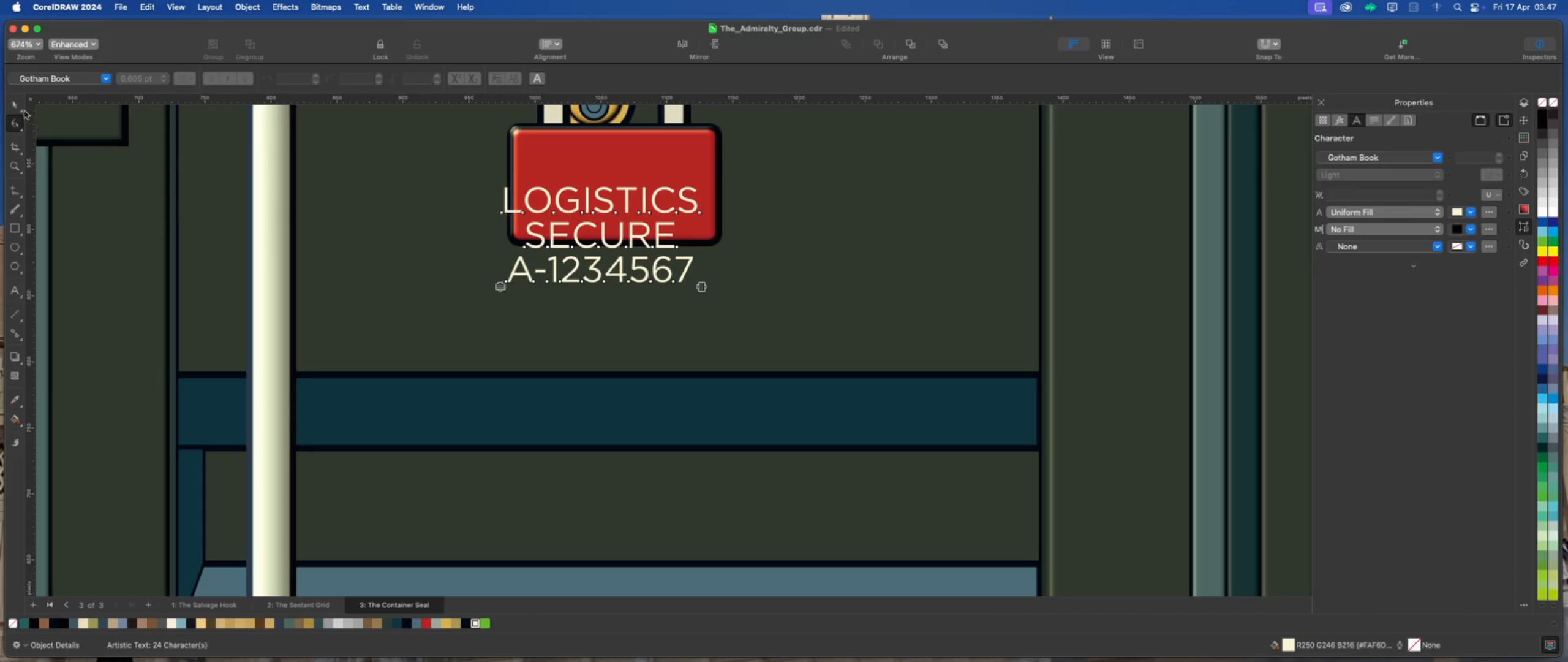 
left_click([17, 104])
 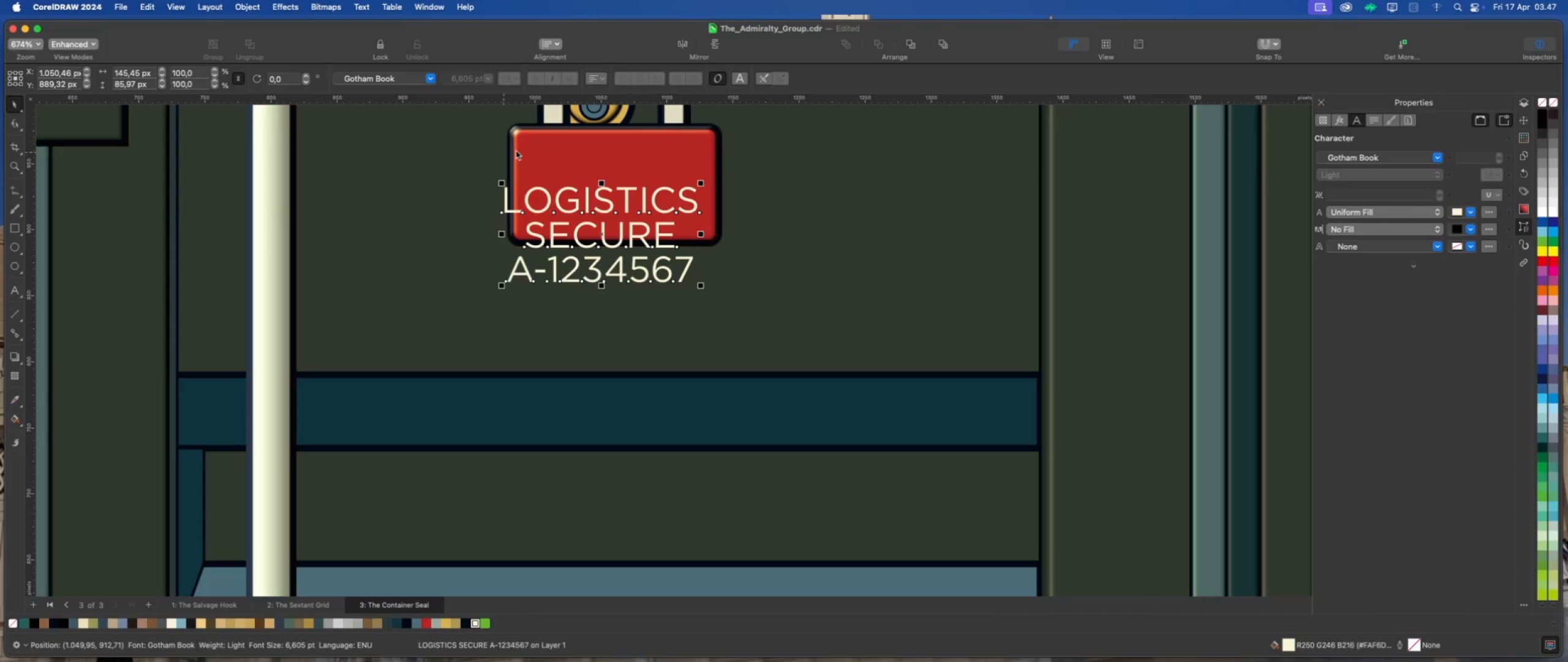 
hold_key(key=ShiftLeft, duration=0.42)
left_click([575, 147])
 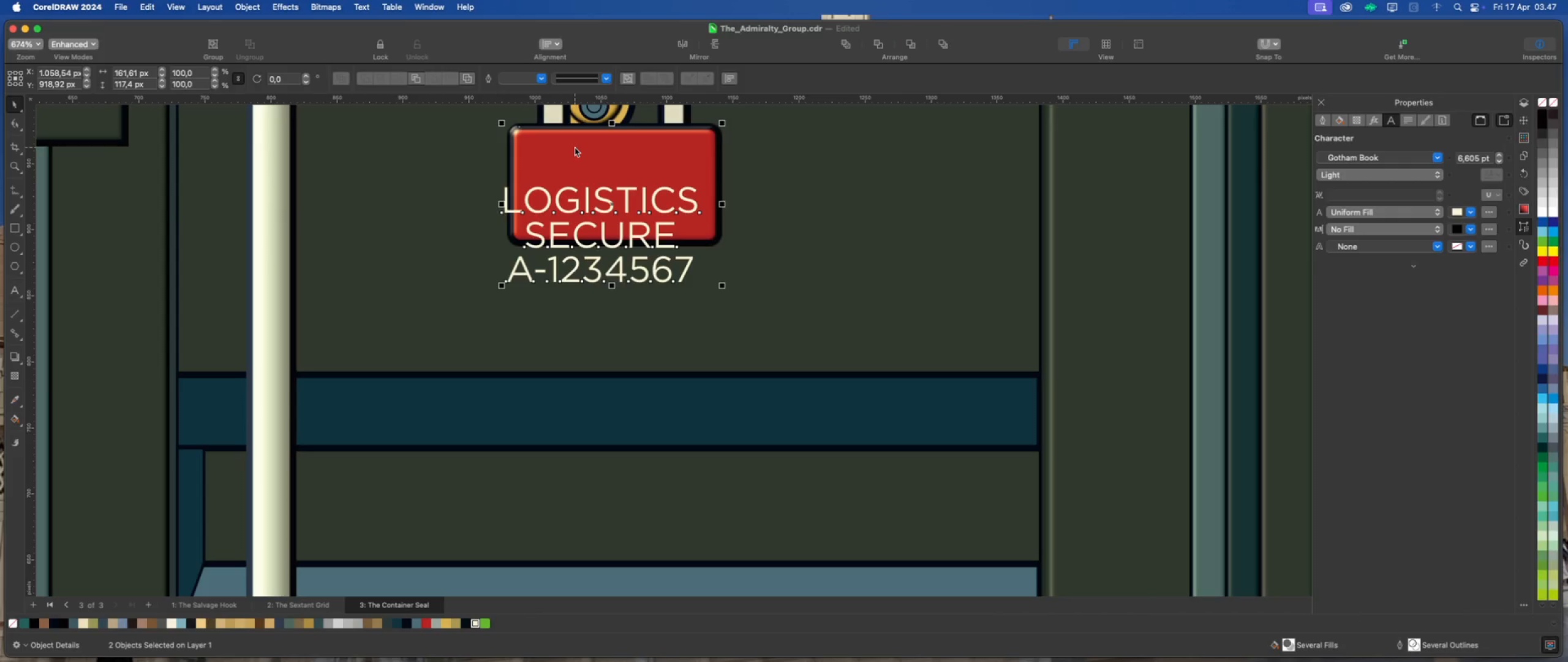 
type(CE)
 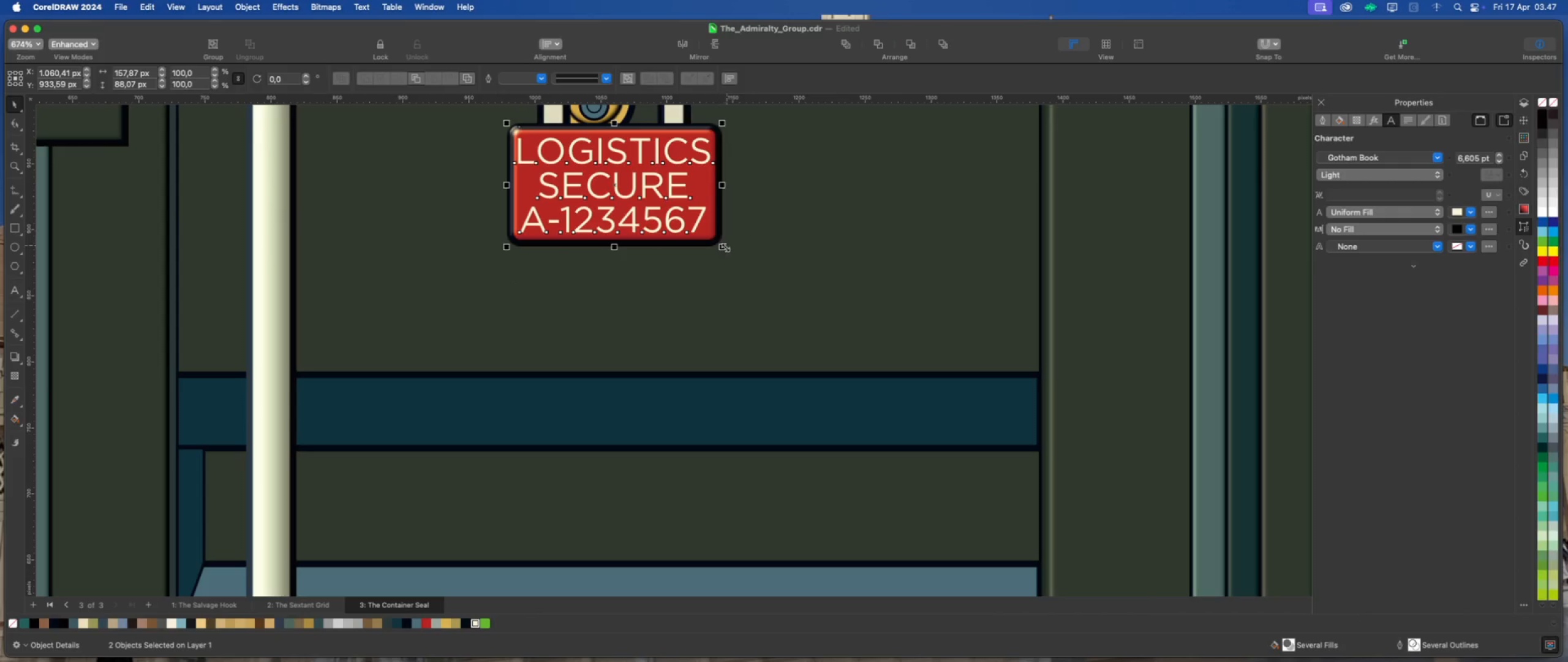 
left_click_drag(start_coordinate=[723, 249], to_coordinate=[711, 242])
 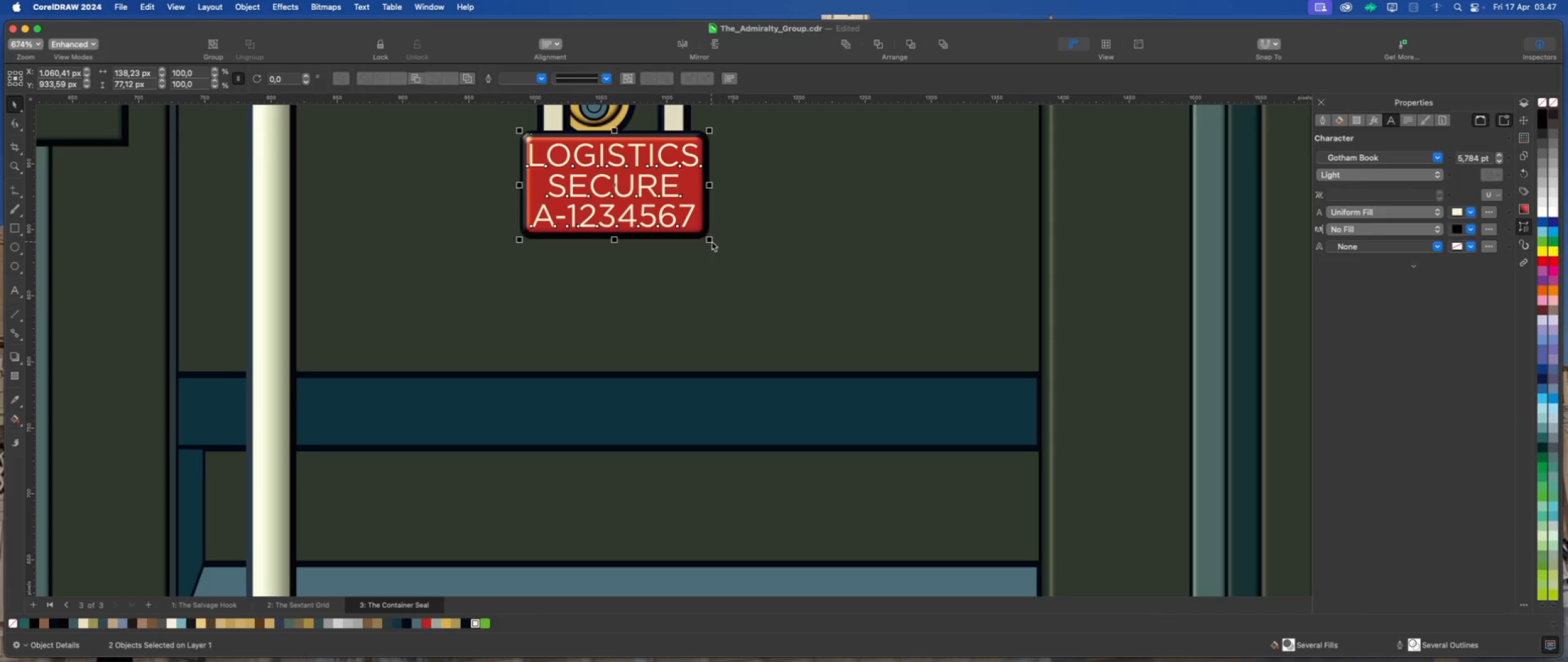 
hold_key(key=ShiftLeft, duration=1.44)
 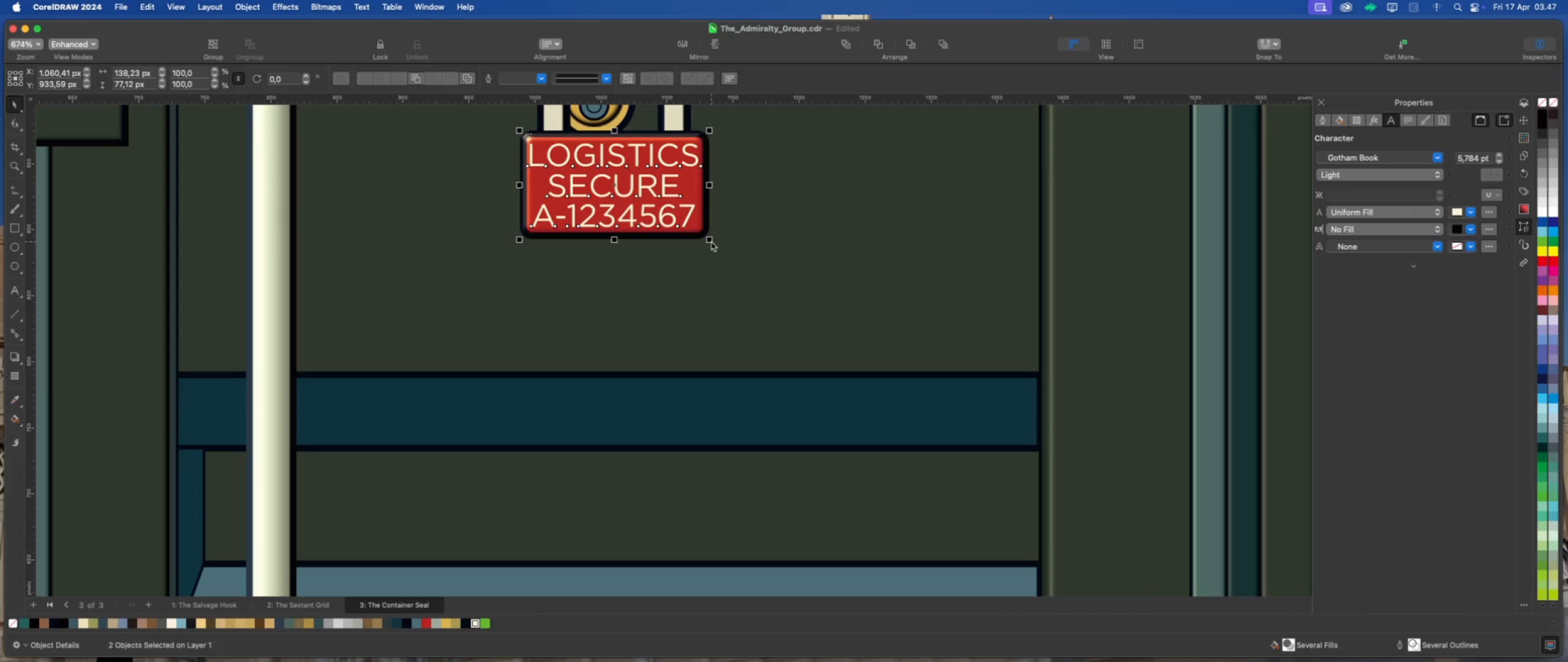 
key(Meta+Z)
 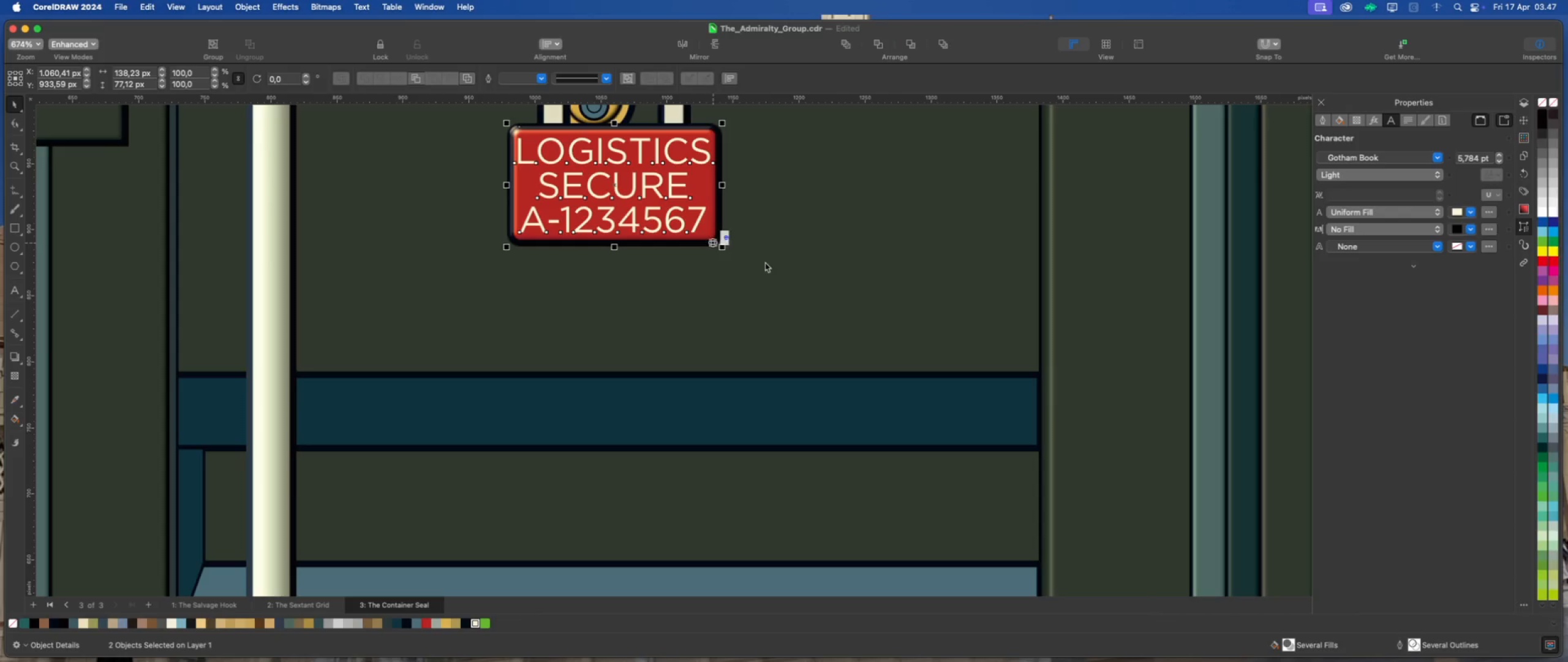 
left_click([770, 262])
 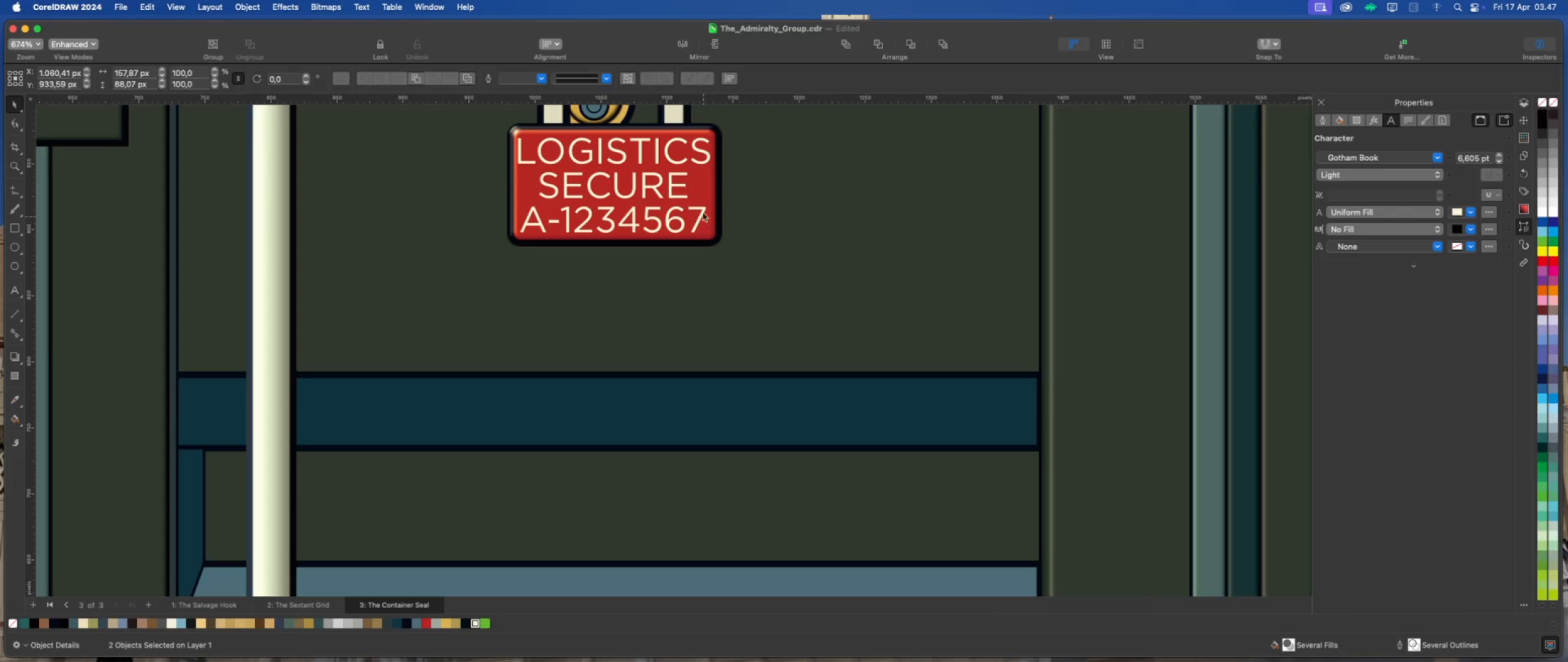 
left_click([701, 209])
 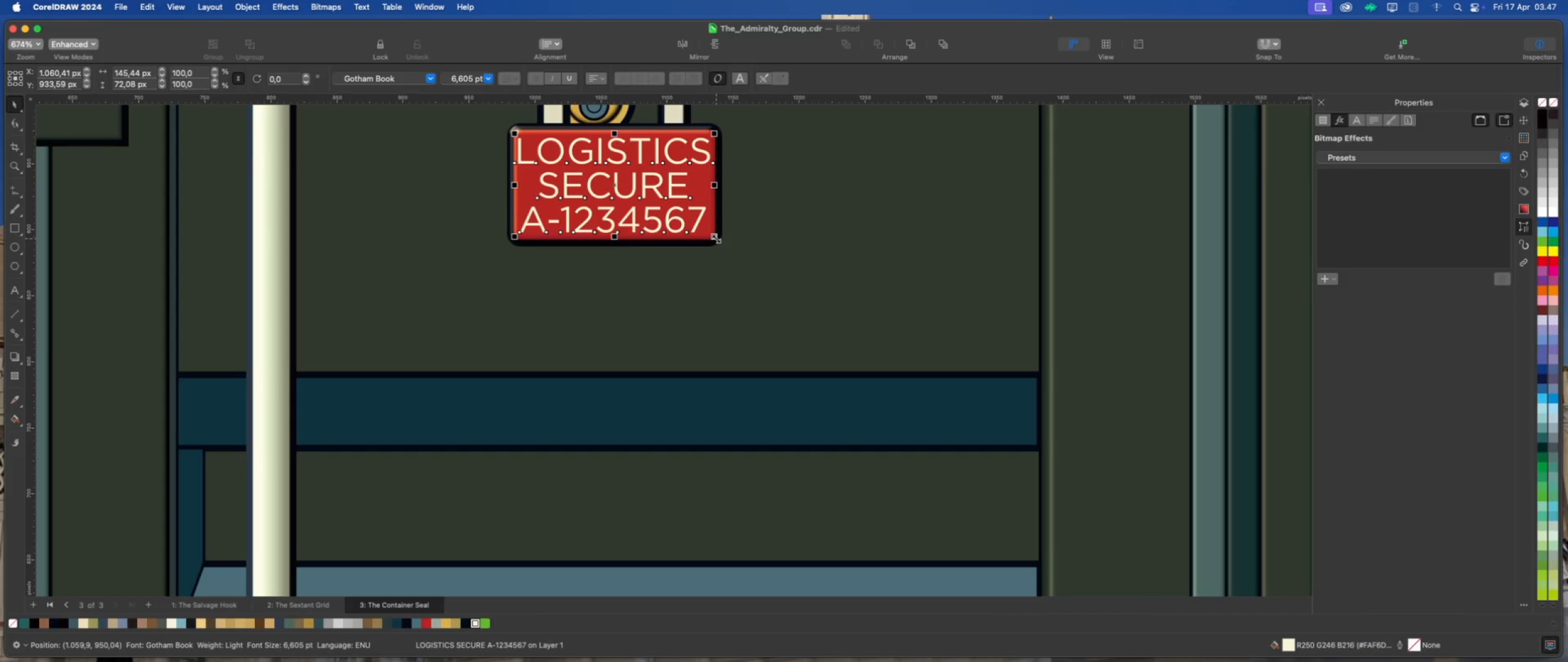 
left_click_drag(start_coordinate=[716, 238], to_coordinate=[695, 227])
 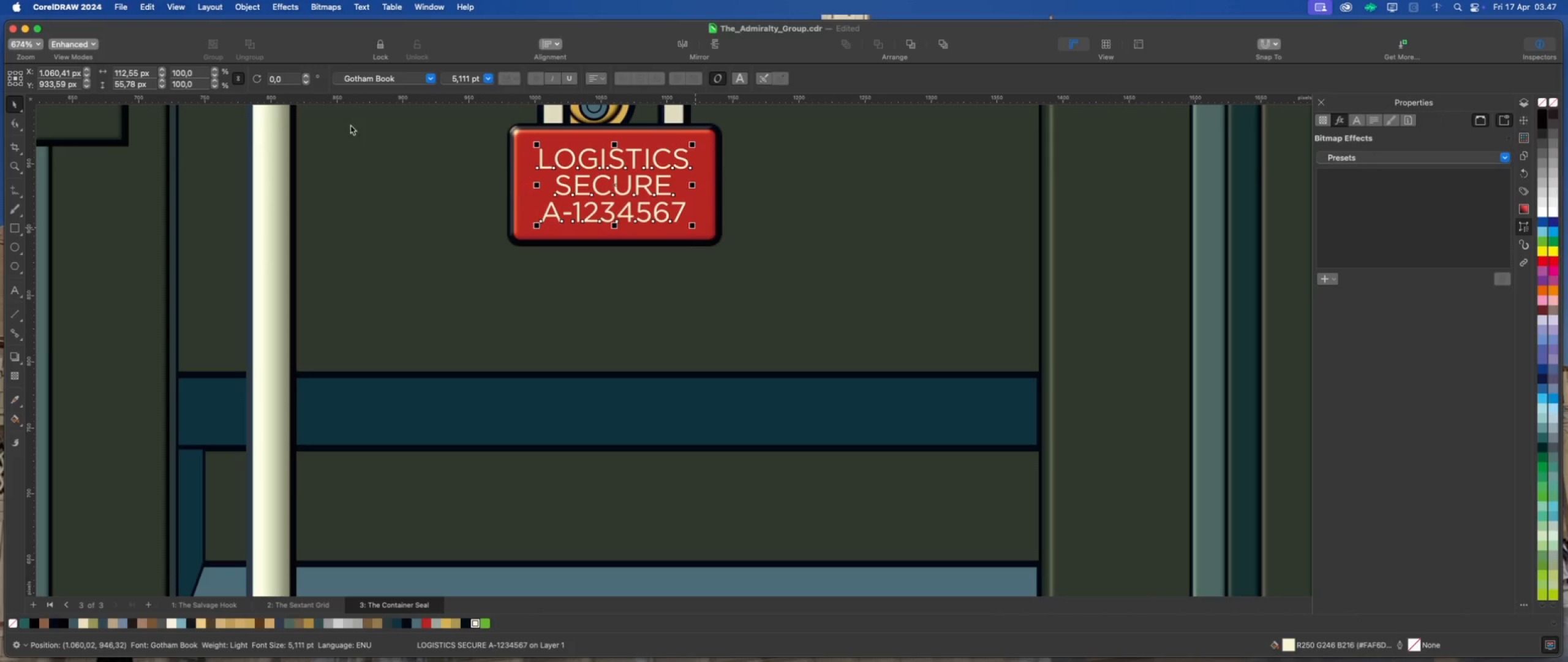 
hold_key(key=ShiftLeft, duration=5.1)
 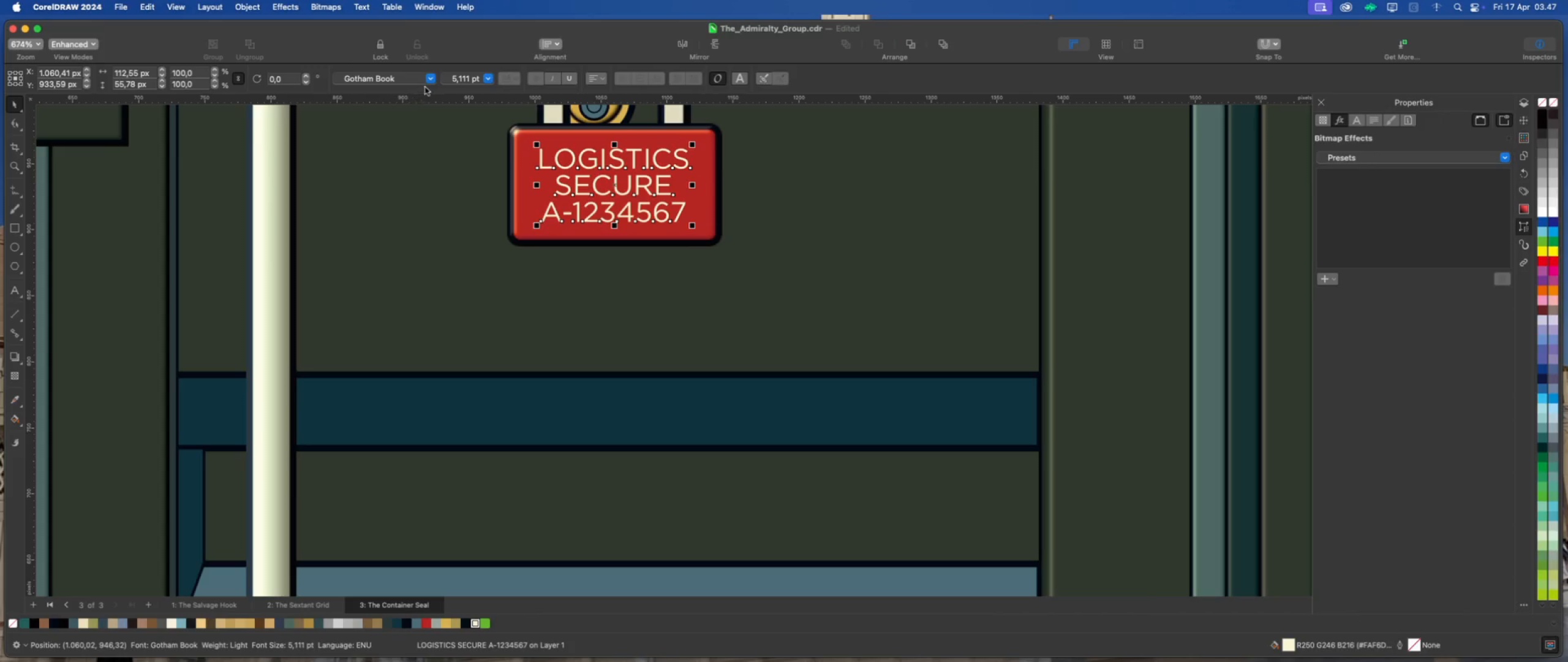 
left_click([434, 80])
 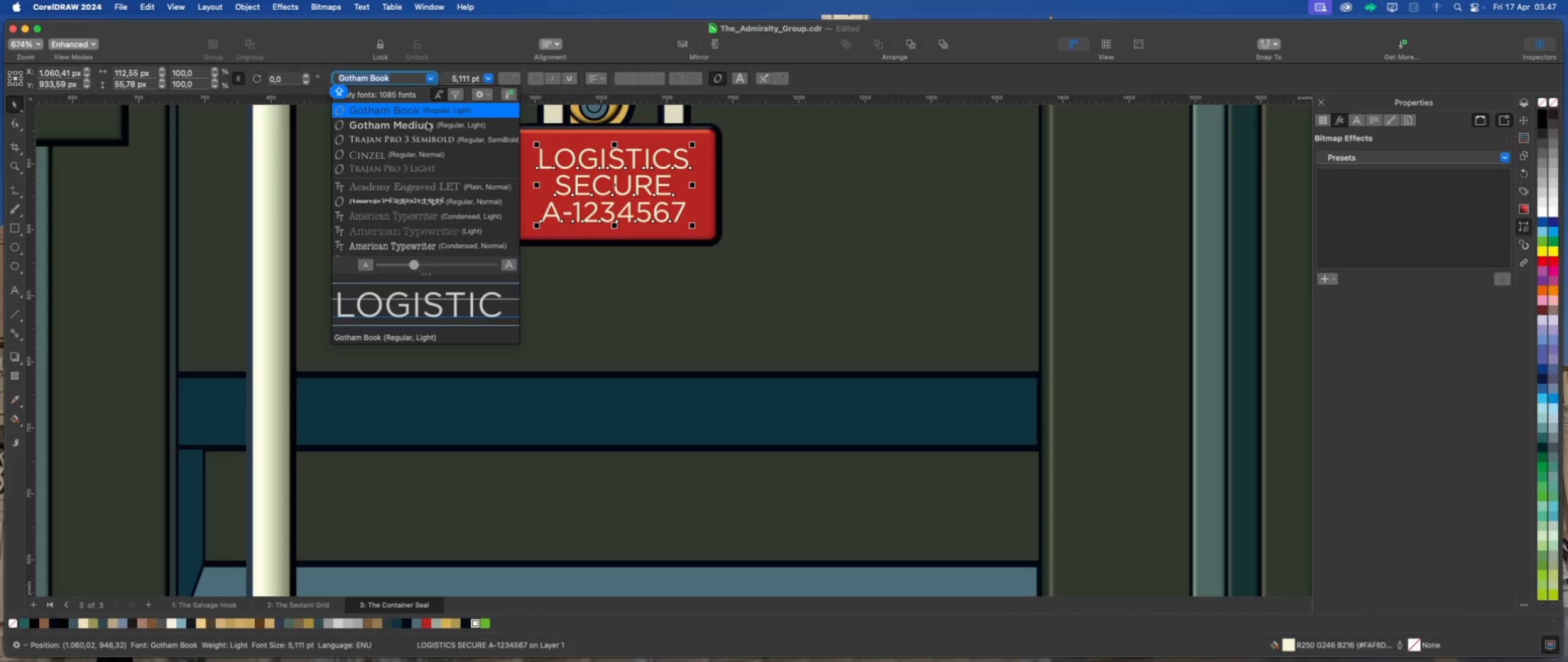 
left_click([424, 130])
 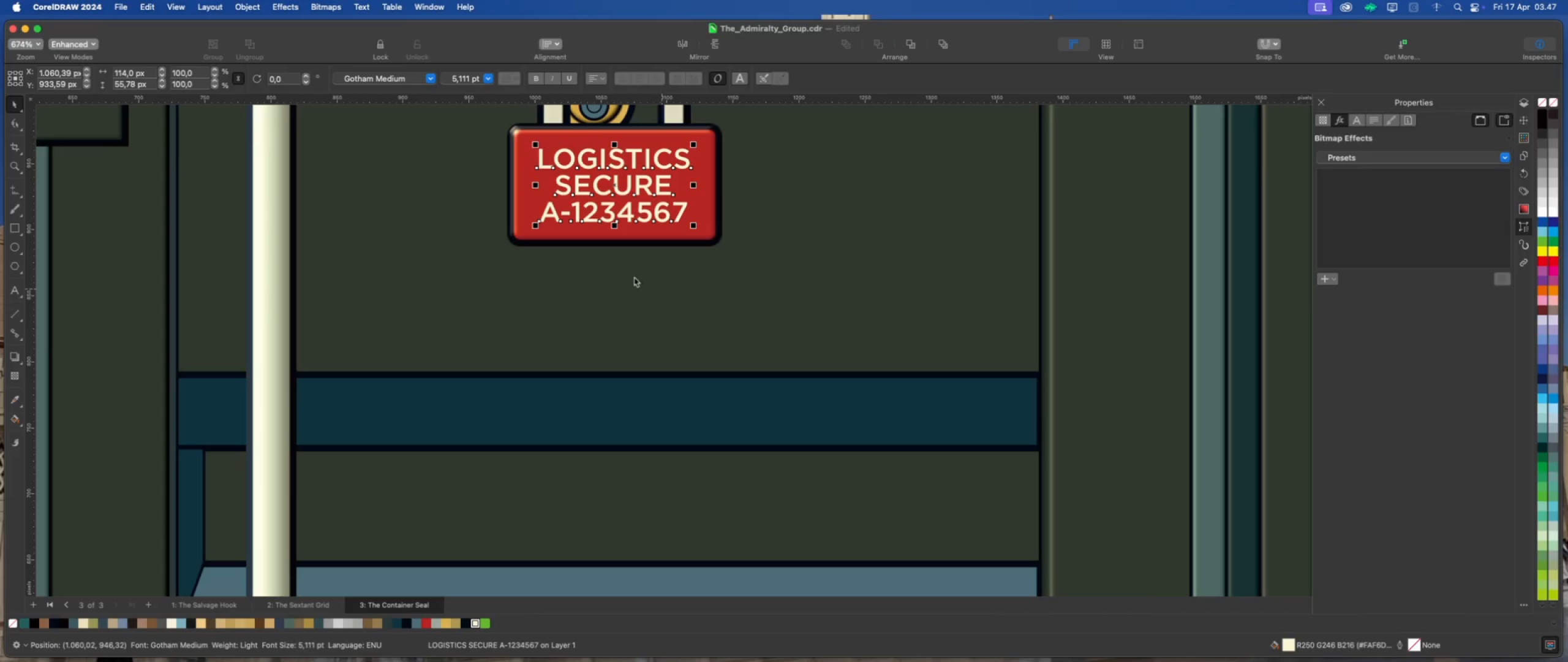 
left_click([13, 126])
 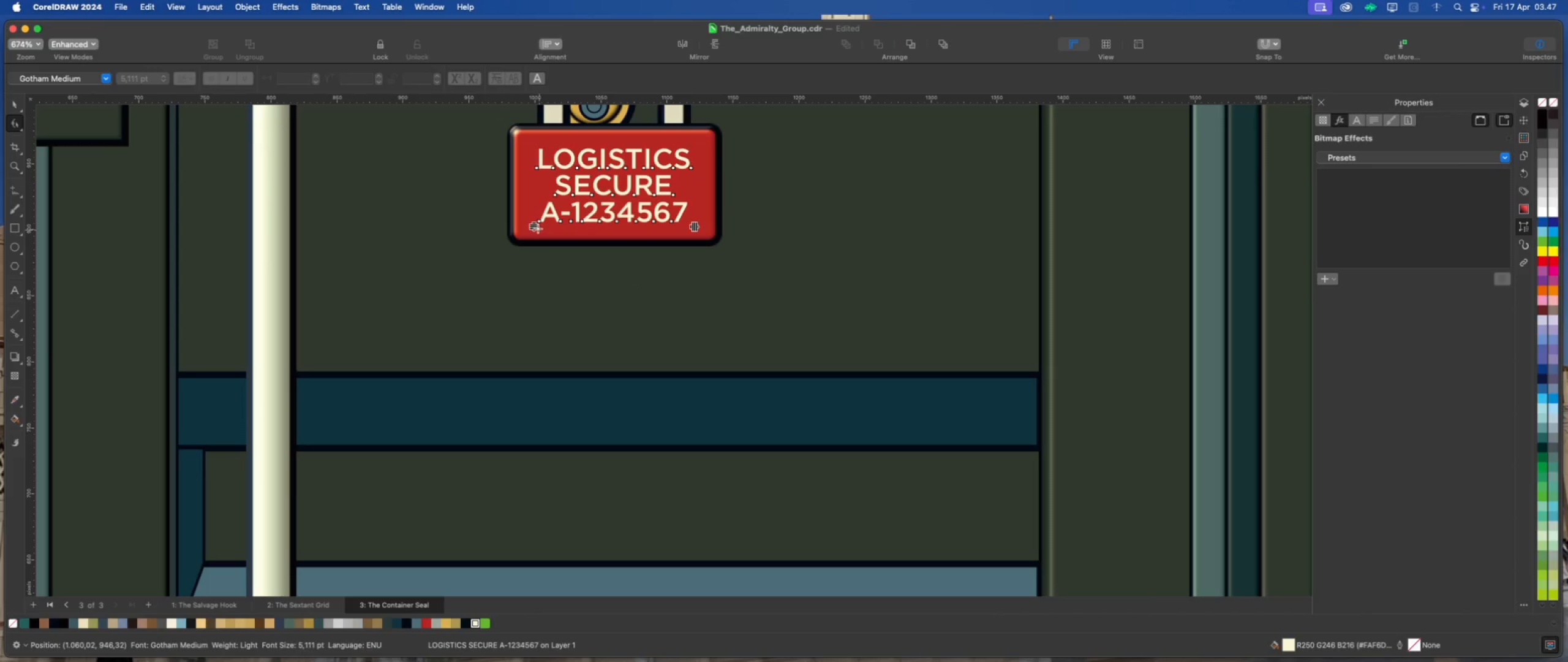 
left_click_drag(start_coordinate=[533, 227], to_coordinate=[534, 232])
 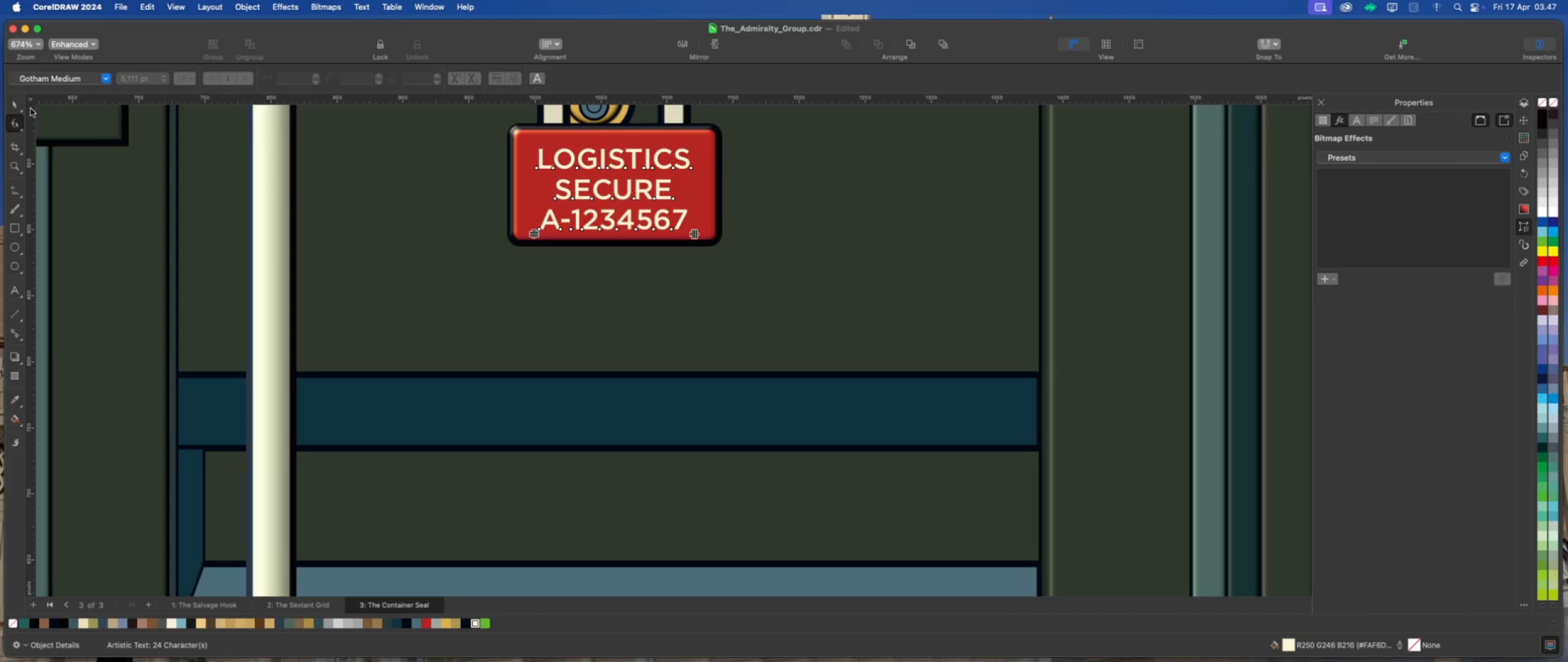 
left_click([19, 105])
 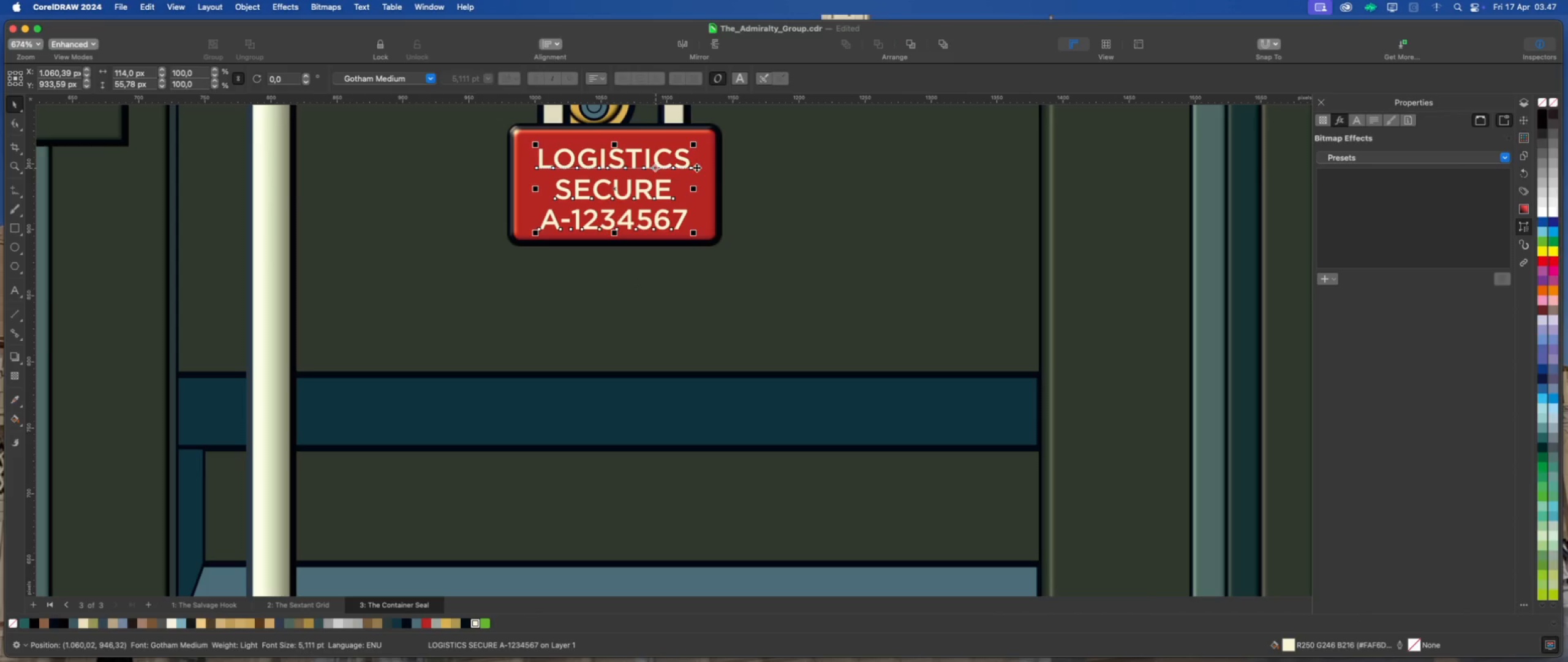 
hold_key(key=ShiftLeft, duration=0.68)
left_click([706, 162])
 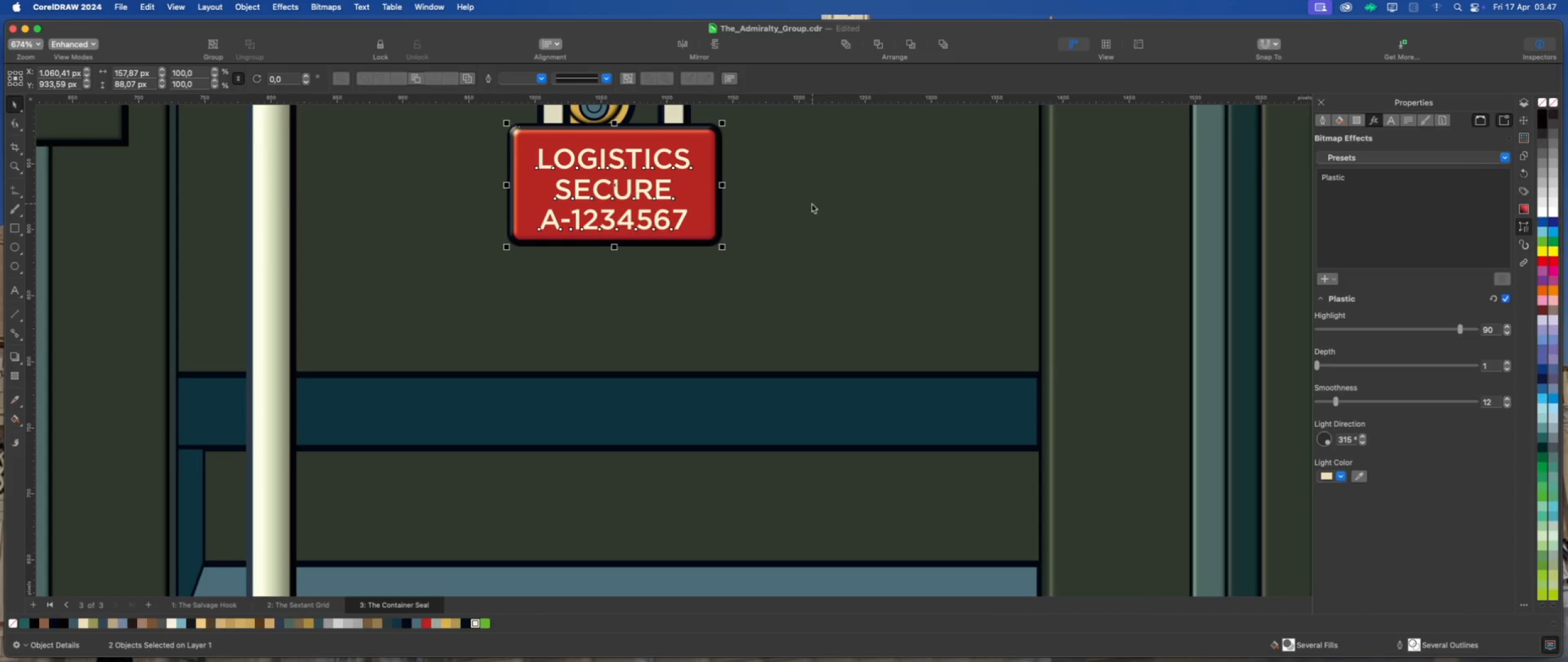 
type(CE)
 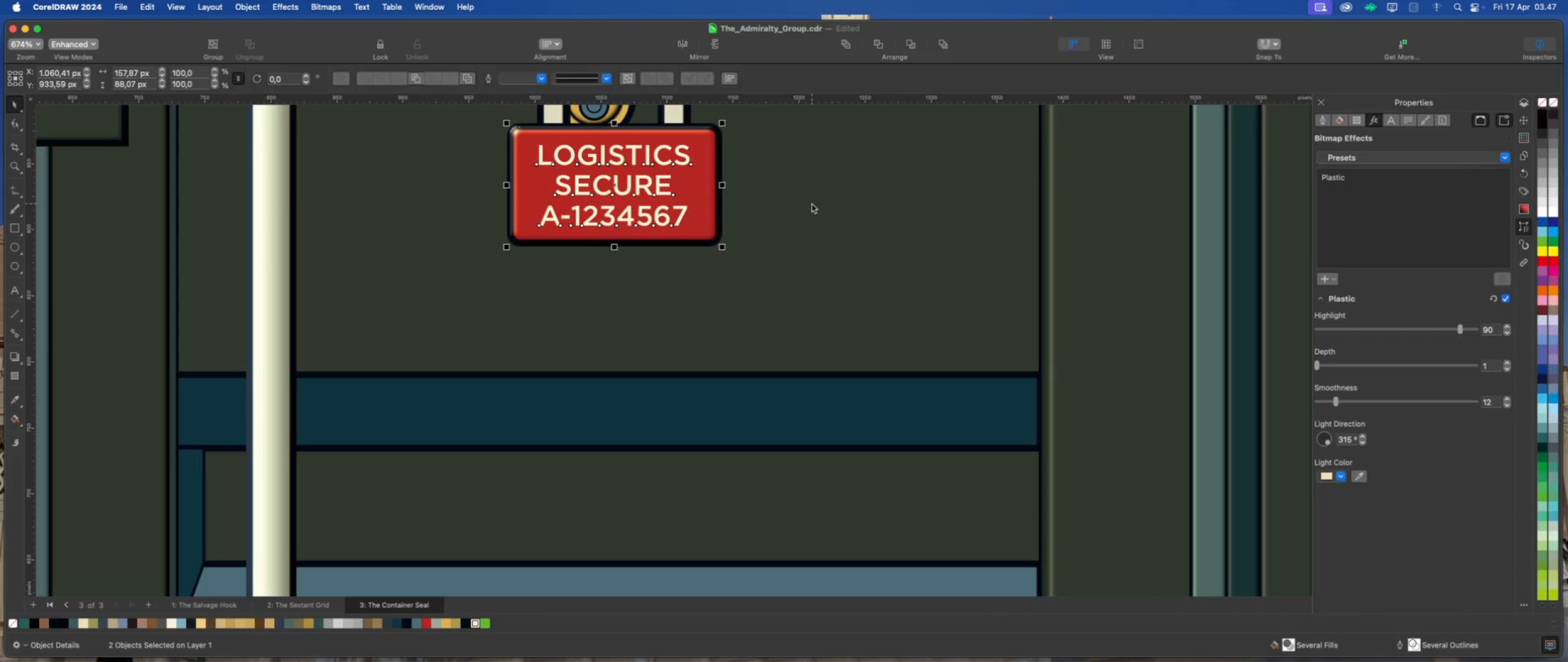 
left_click([812, 204])
 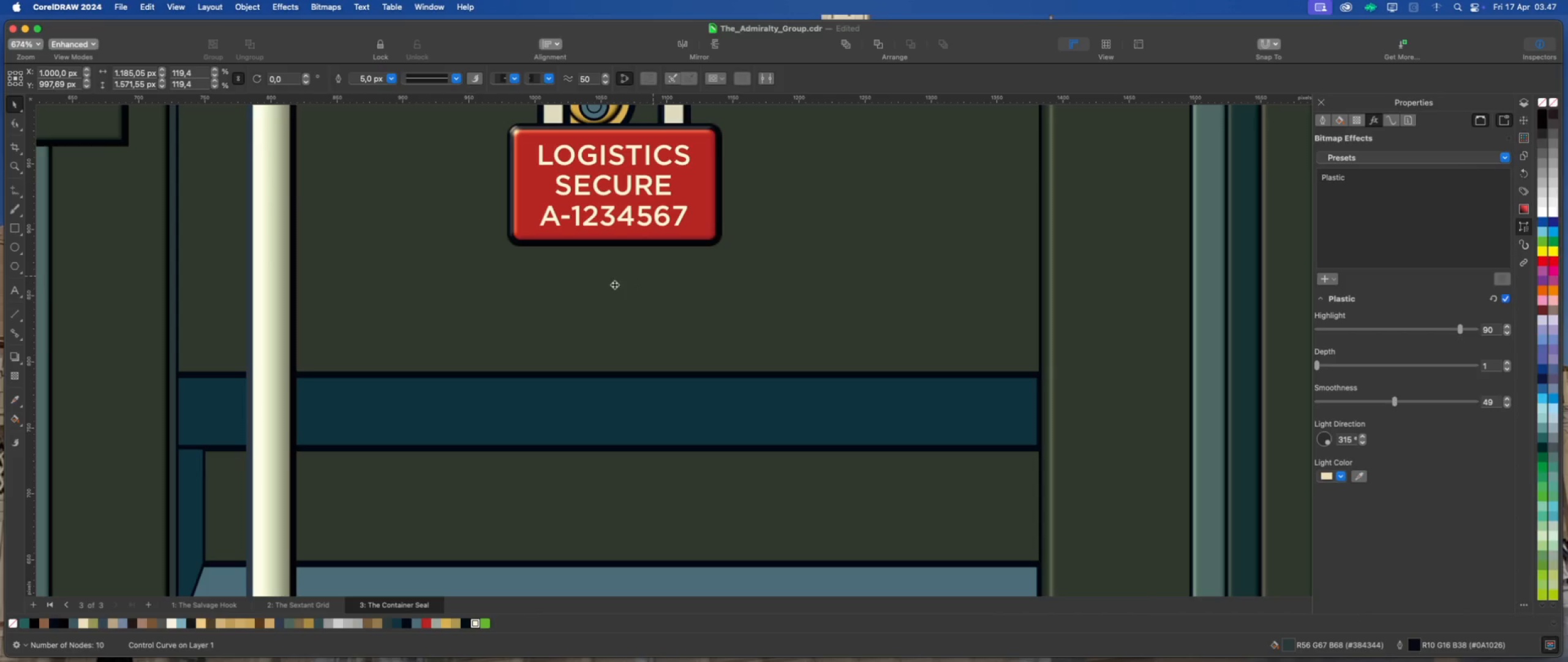 
scroll: coordinate [621, 292], scroll_direction: down, amount: 7.0
 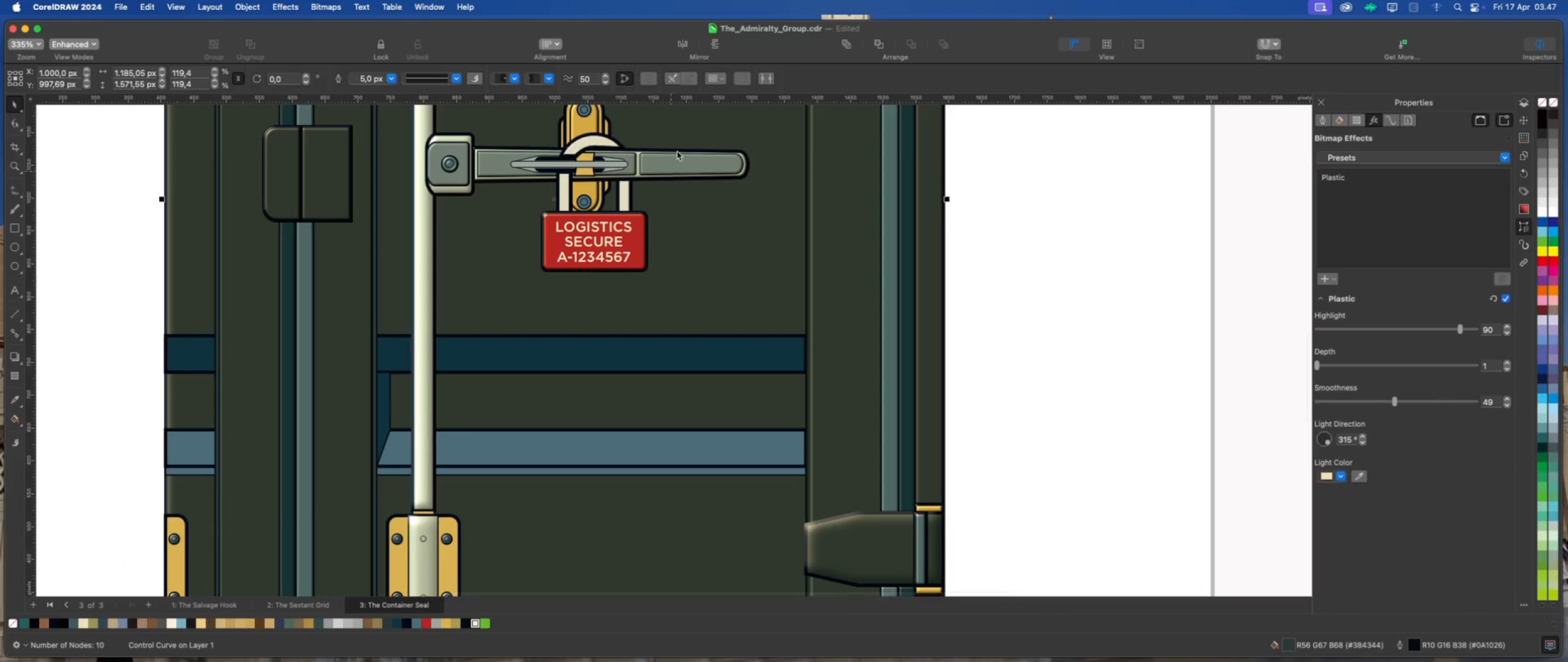 
scroll: coordinate [684, 139], scroll_direction: up, amount: 3.0
 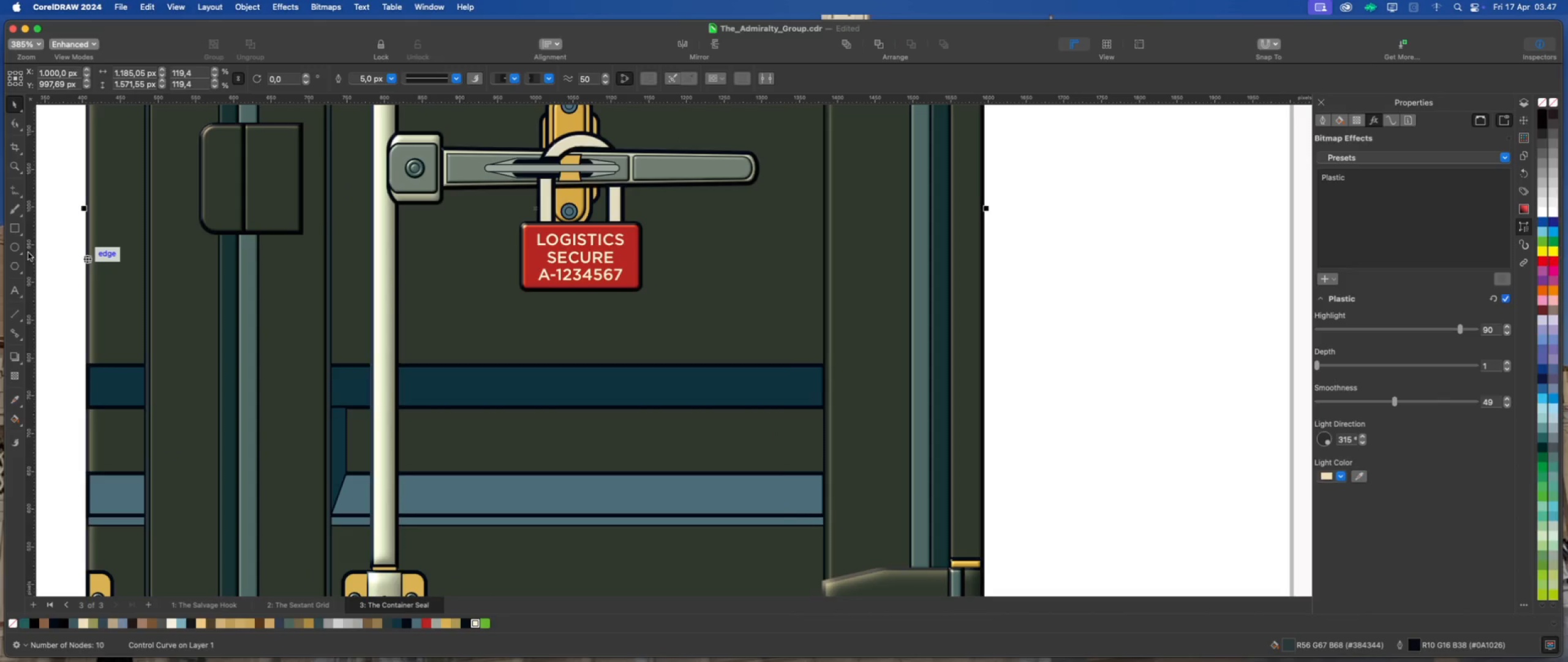 
wait(5.92)
 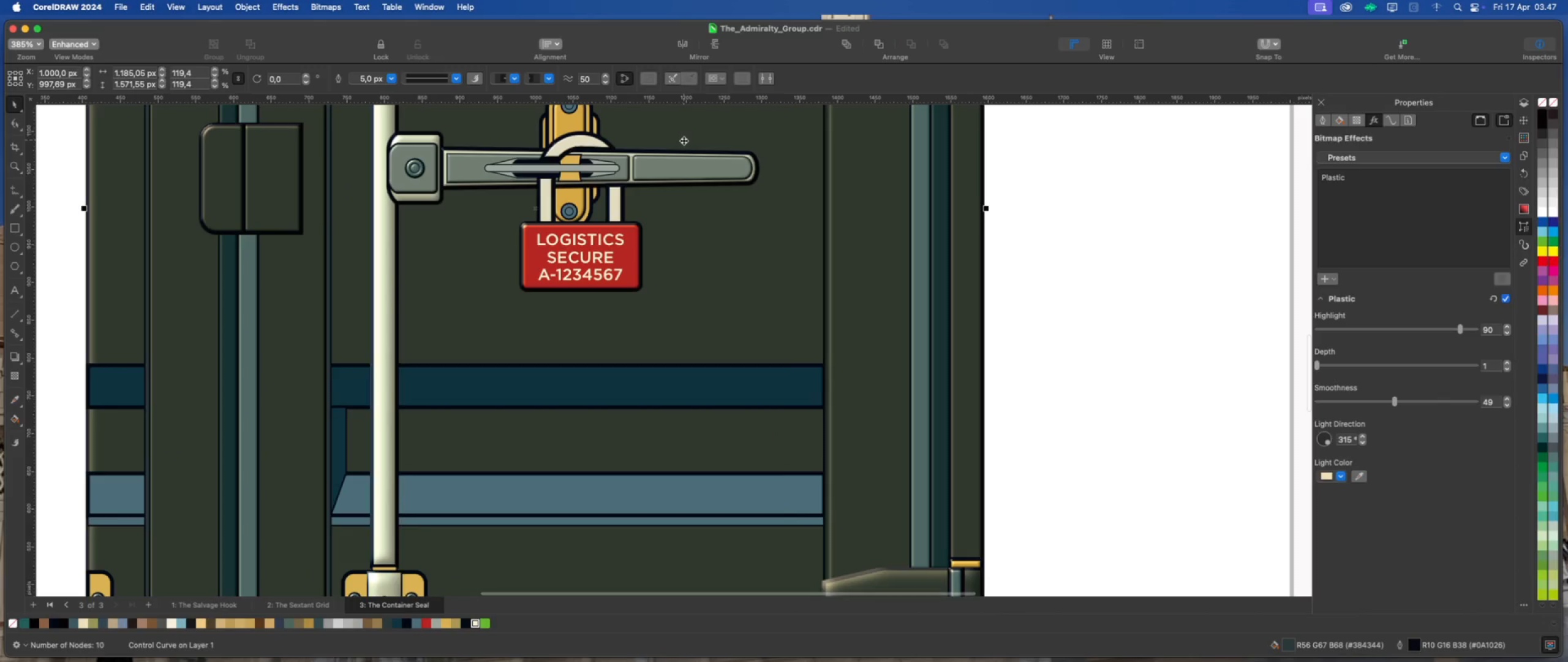 
left_click([563, 262])
 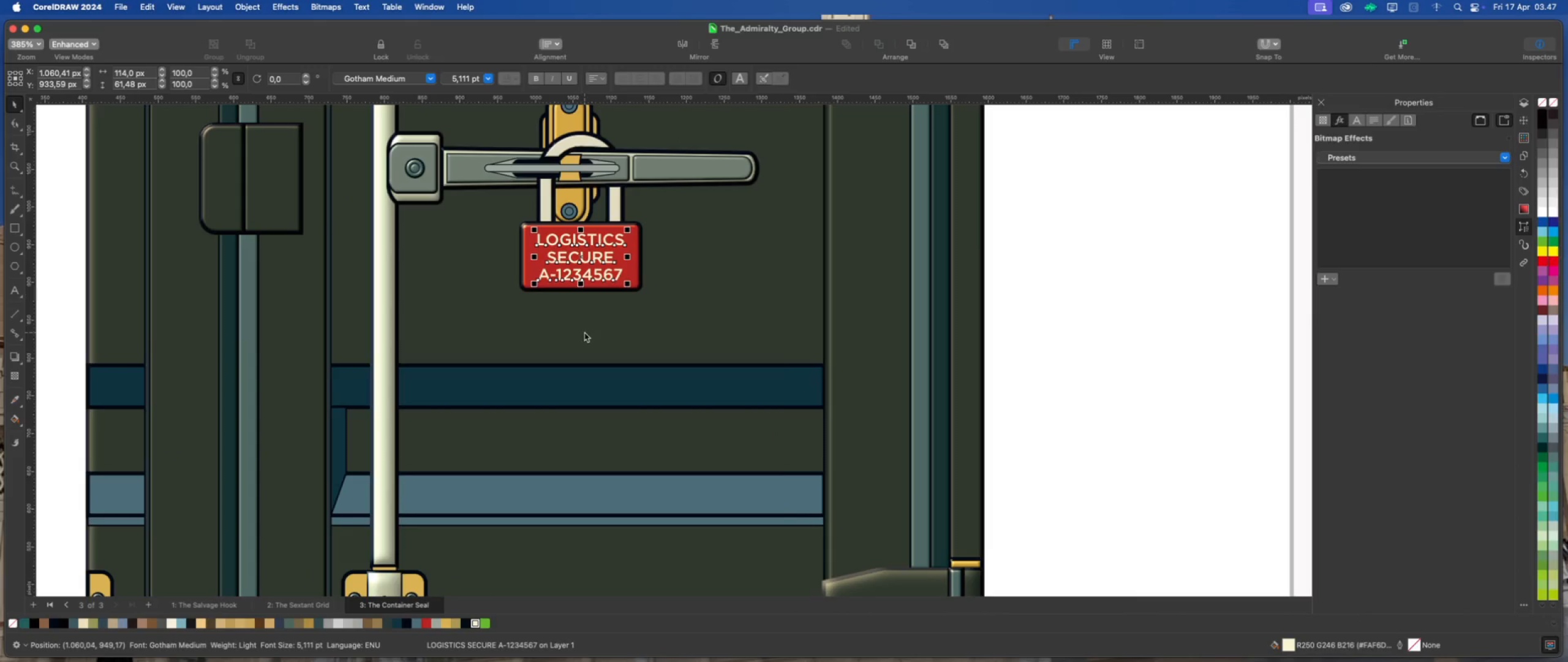 
key(Meta+D)
 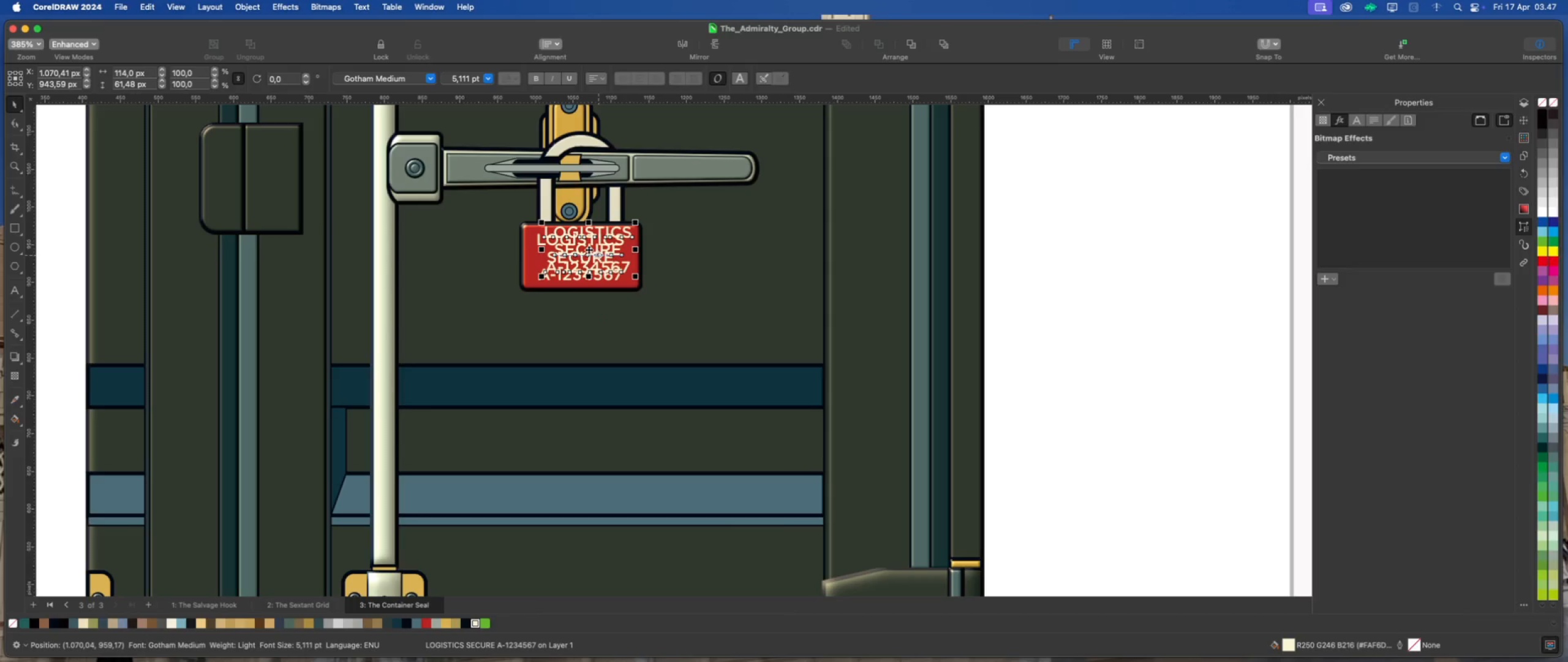 
left_click_drag(start_coordinate=[588, 249], to_coordinate=[685, 330])
 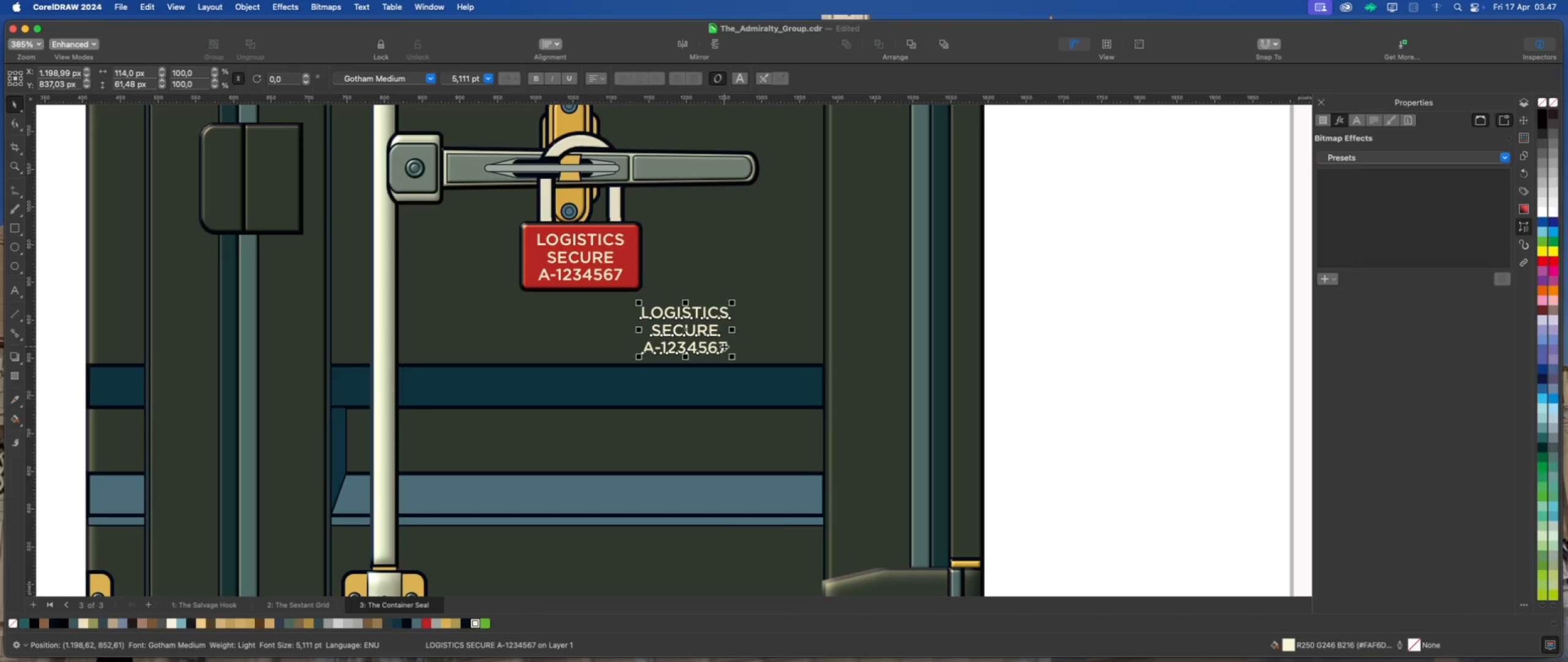 
double_click([724, 346])
 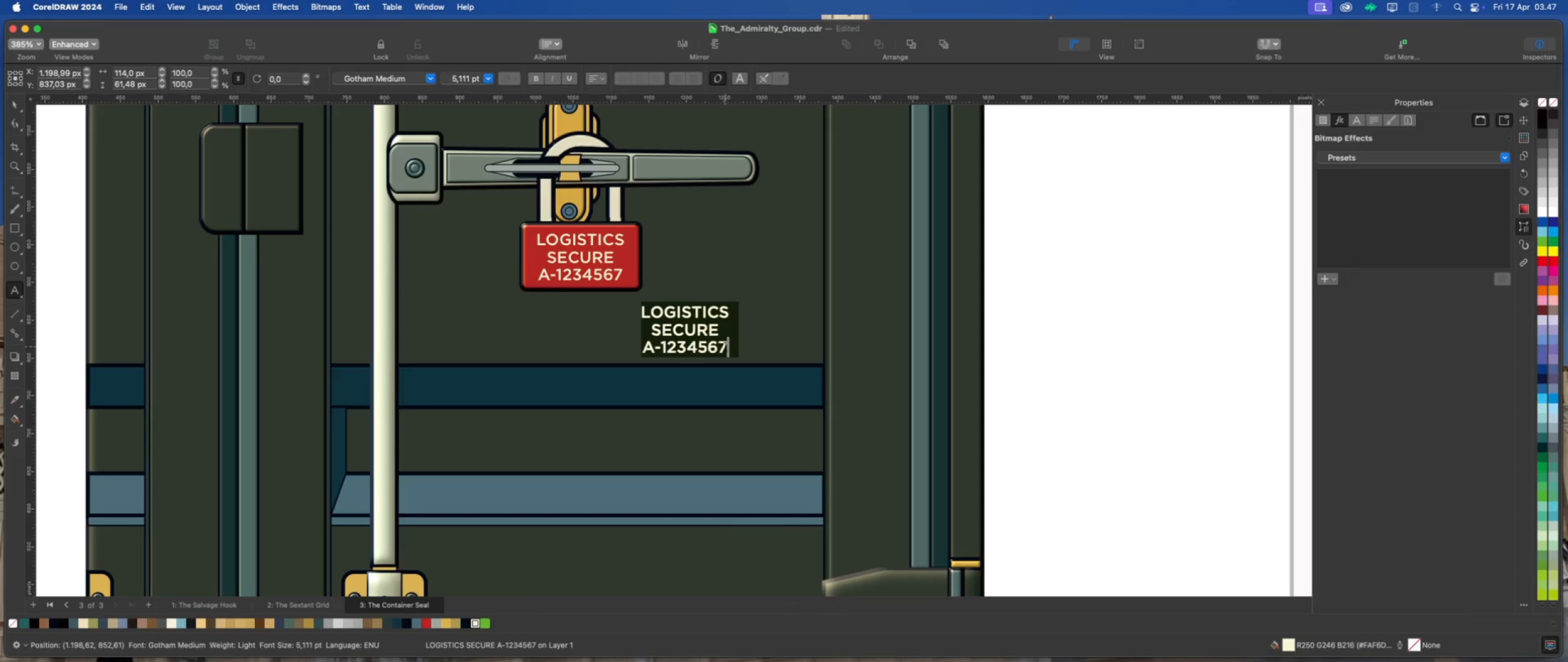 
left_click_drag(start_coordinate=[725, 346], to_coordinate=[637, 316])
 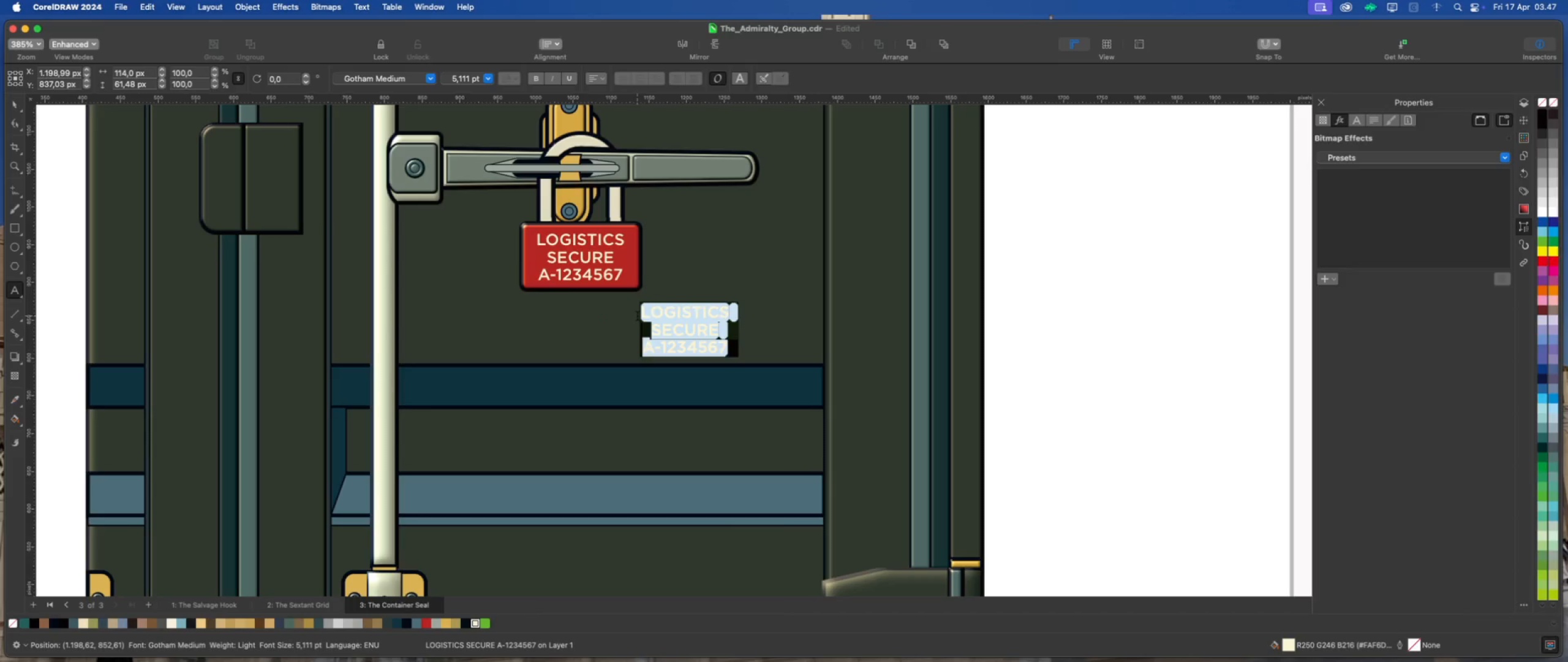 
type(anti )
key(Backspace)
type(-theft devid)
key(Backspace)
type(ce)
 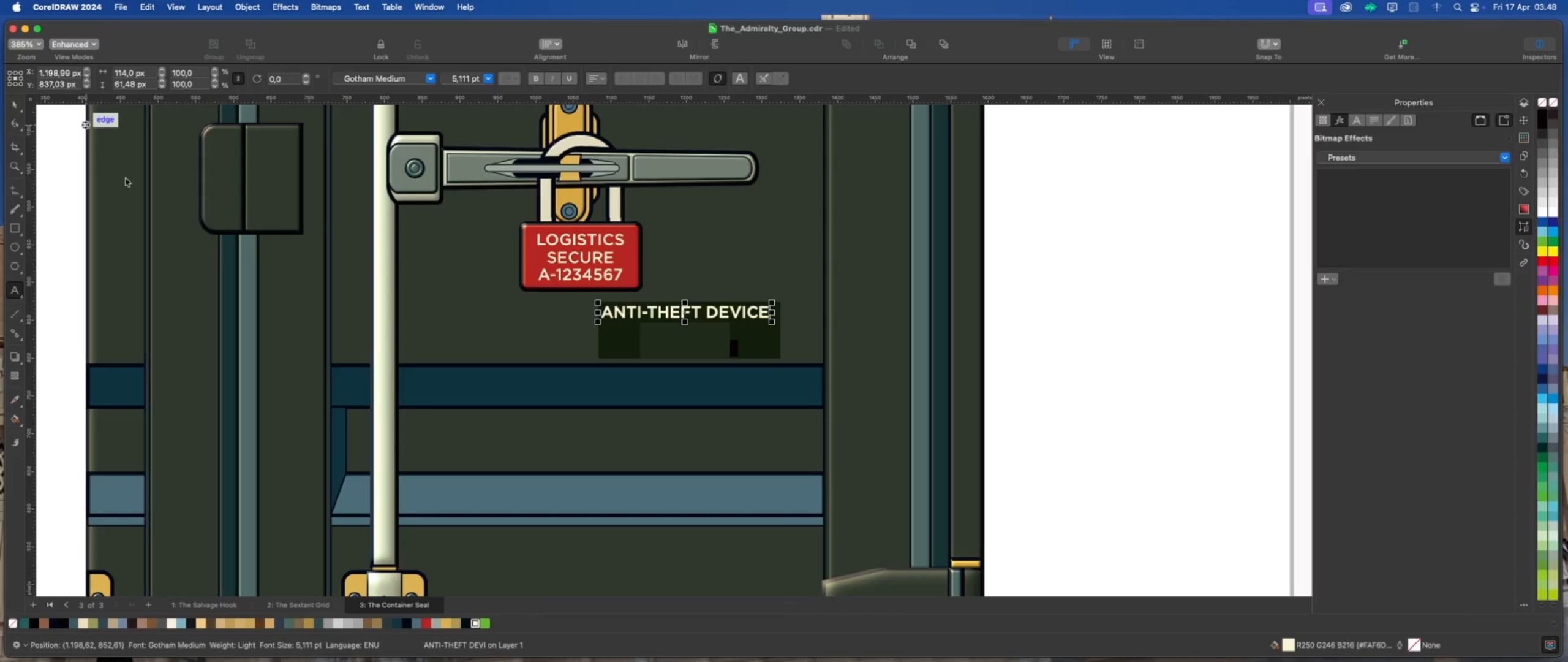 
wait(6.49)
 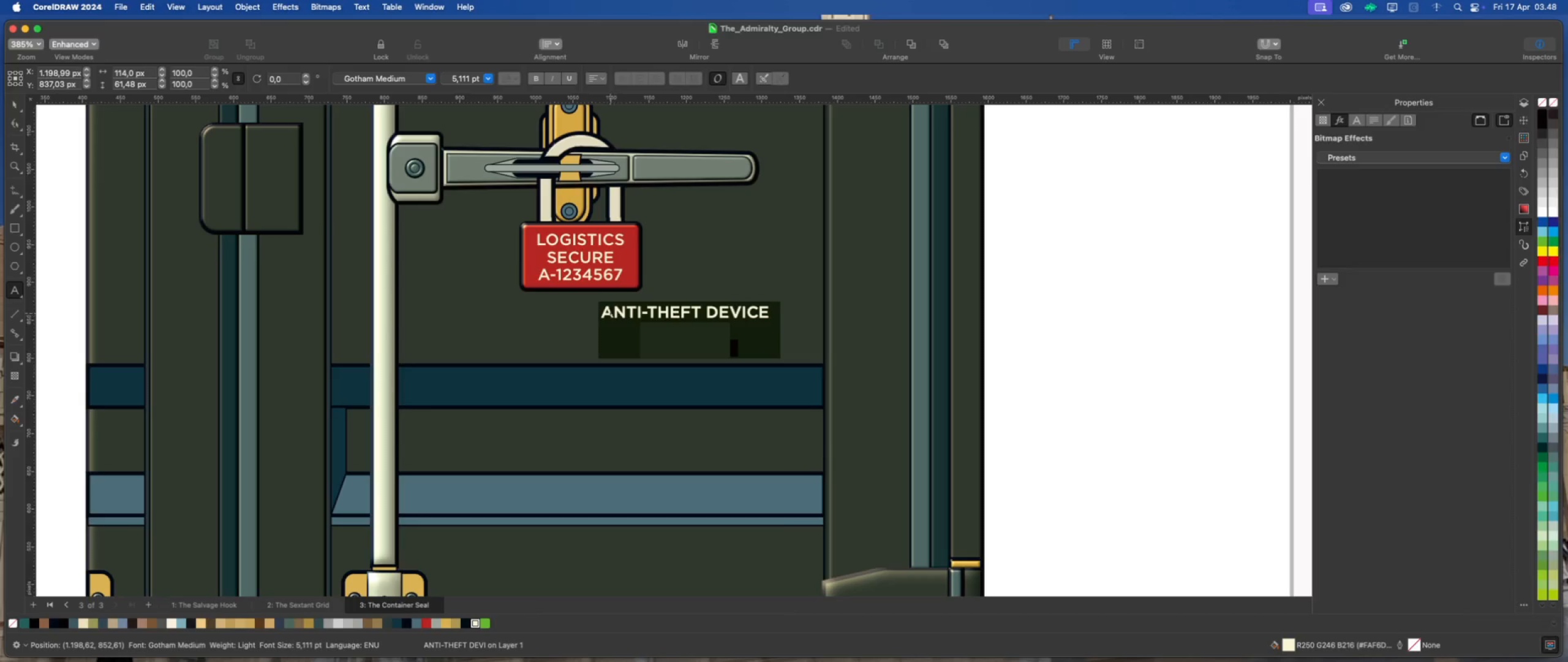 
key(Meta+D)
 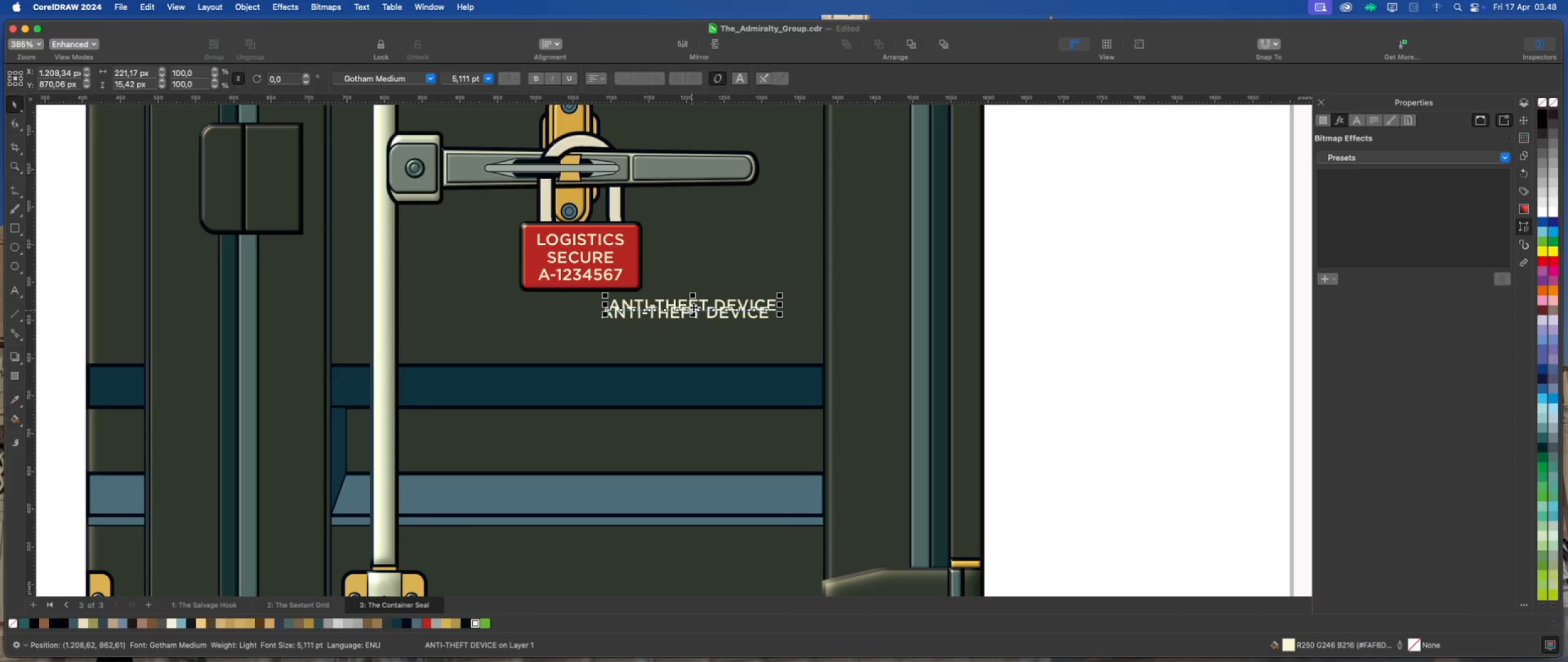 
left_click_drag(start_coordinate=[695, 306], to_coordinate=[750, 244])
 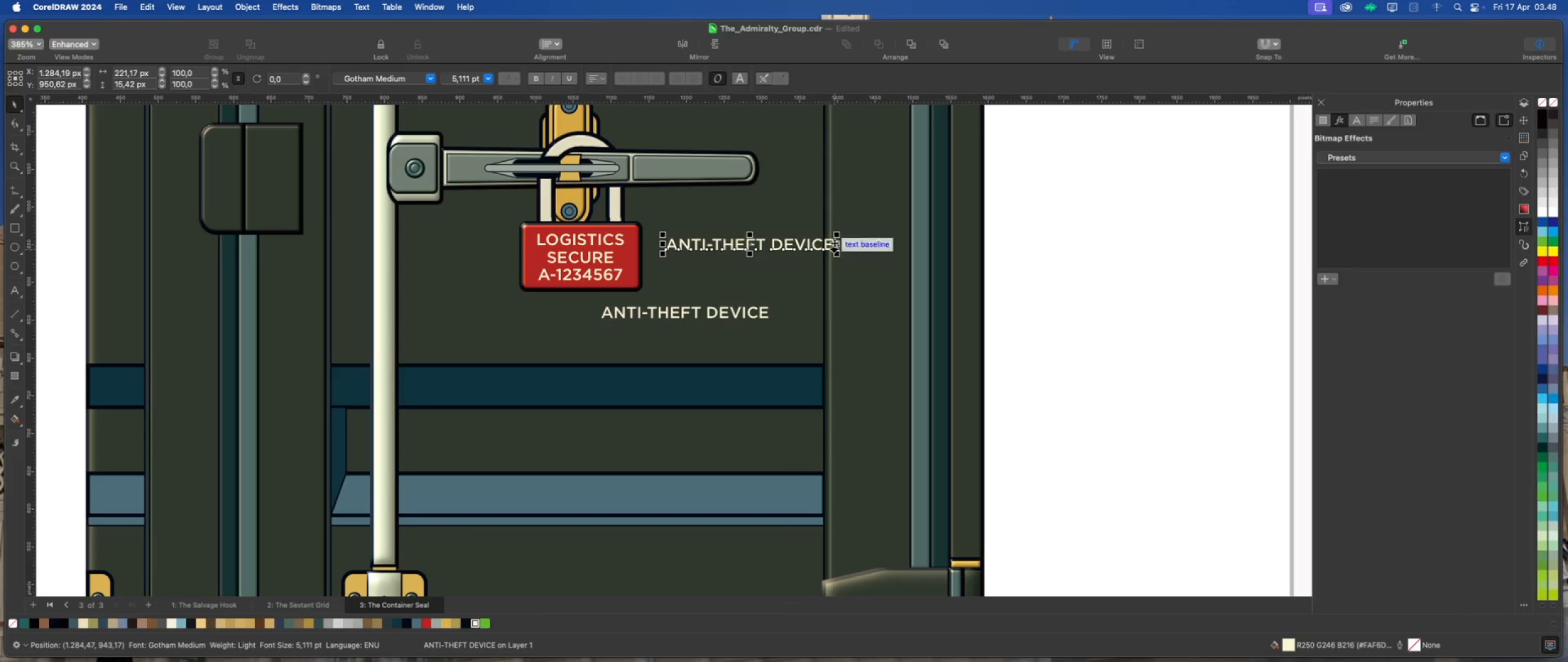 
double_click([830, 244])
 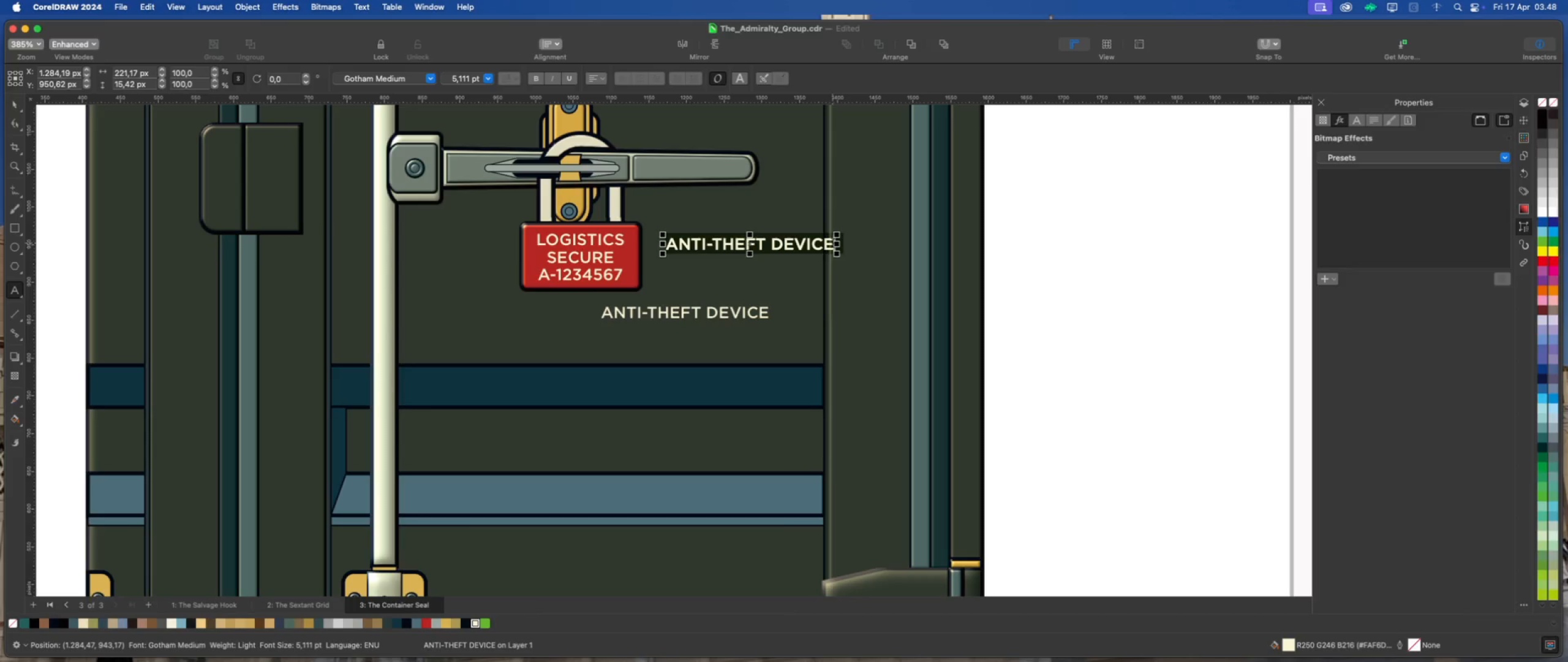 
left_click_drag(start_coordinate=[833, 243], to_coordinate=[643, 251])
 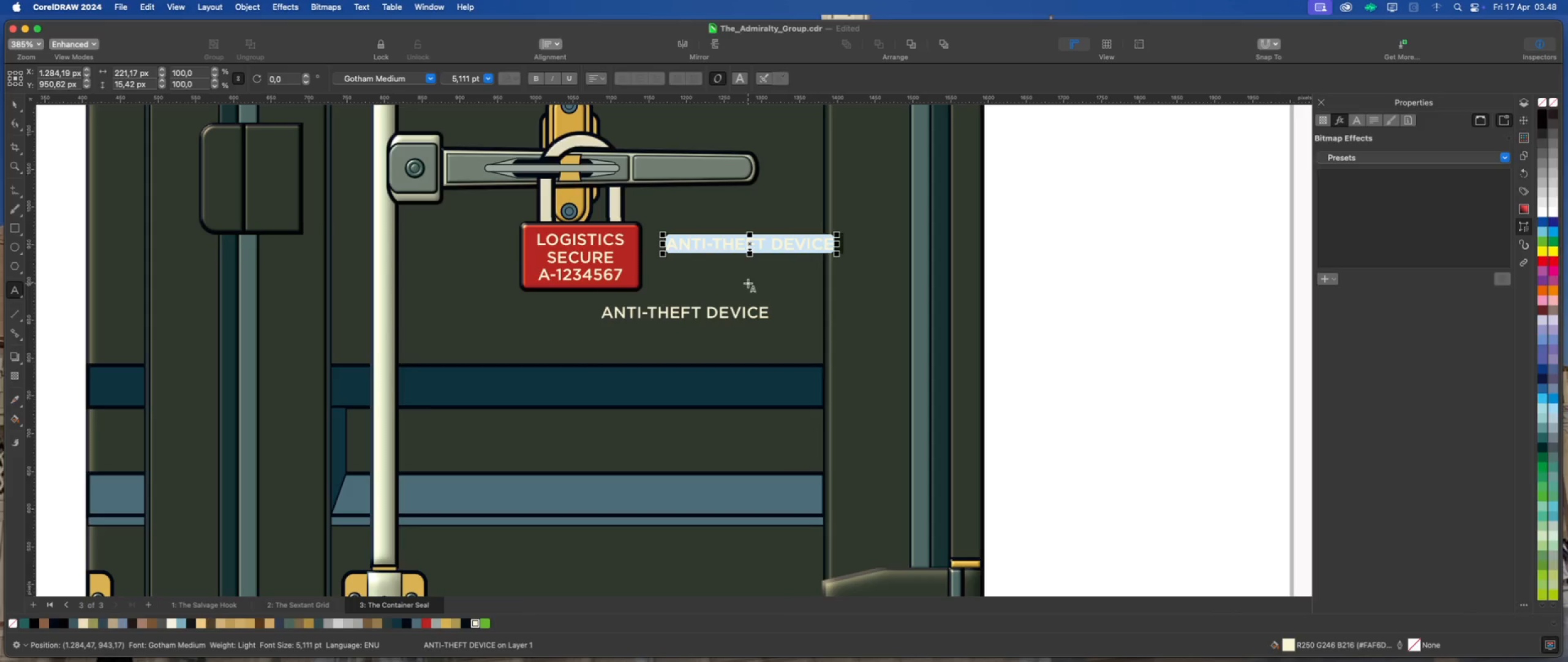 
type(high-security)
 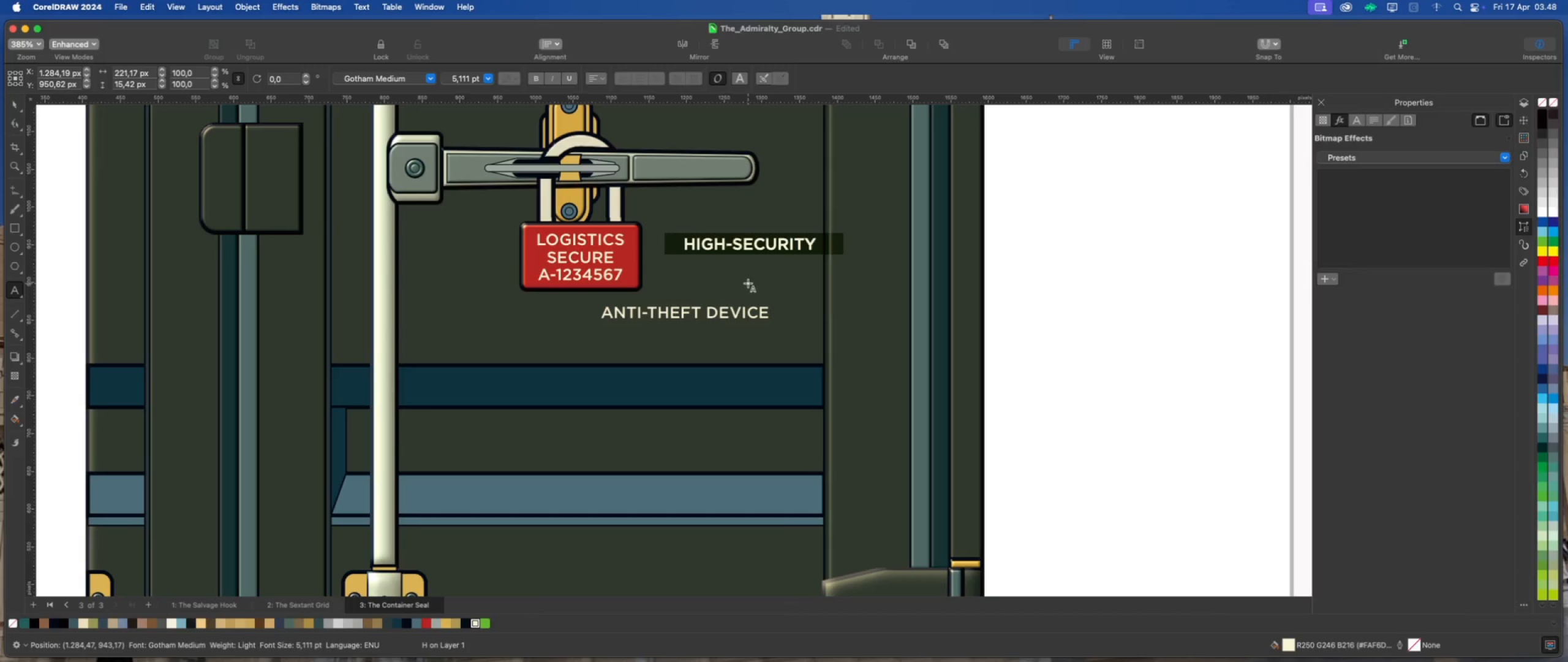 
key(Enter)
 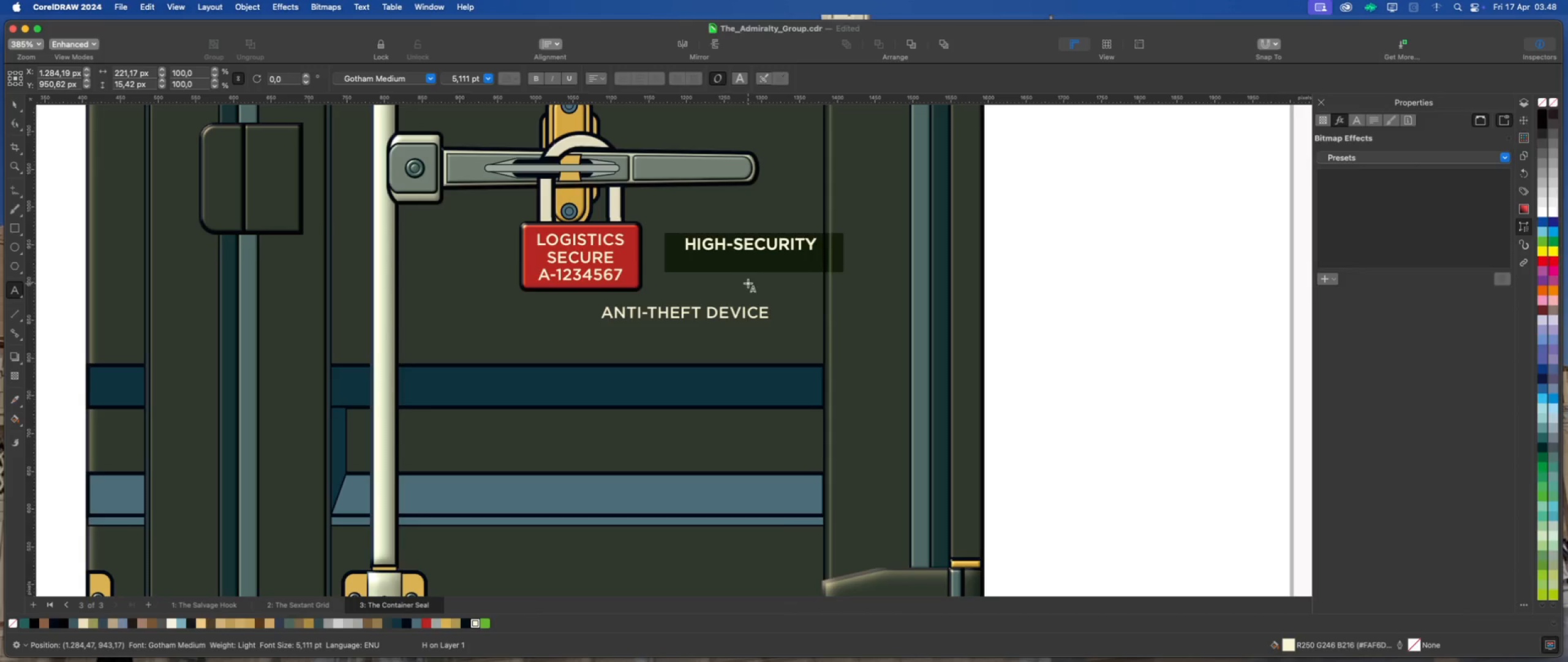 
type(bolt seal)
 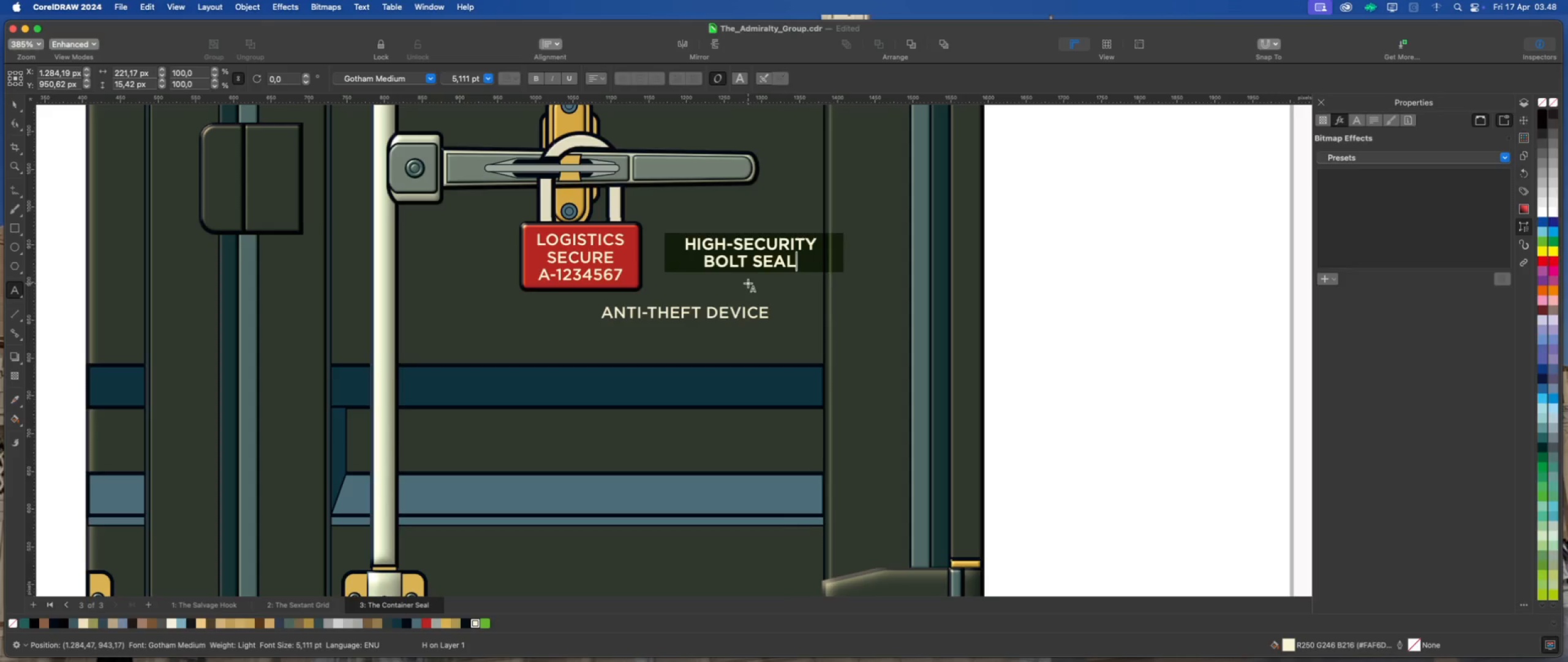 
key(Enter)
 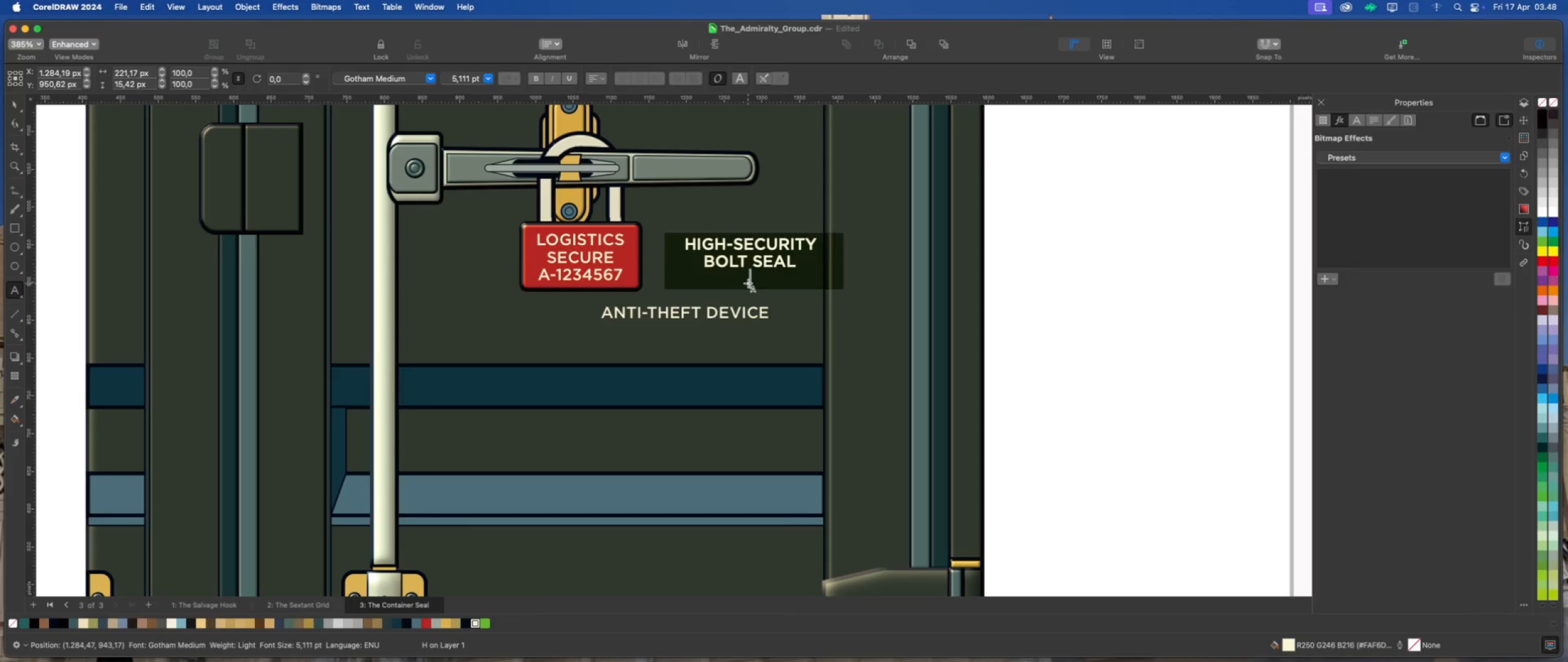 
type(())
 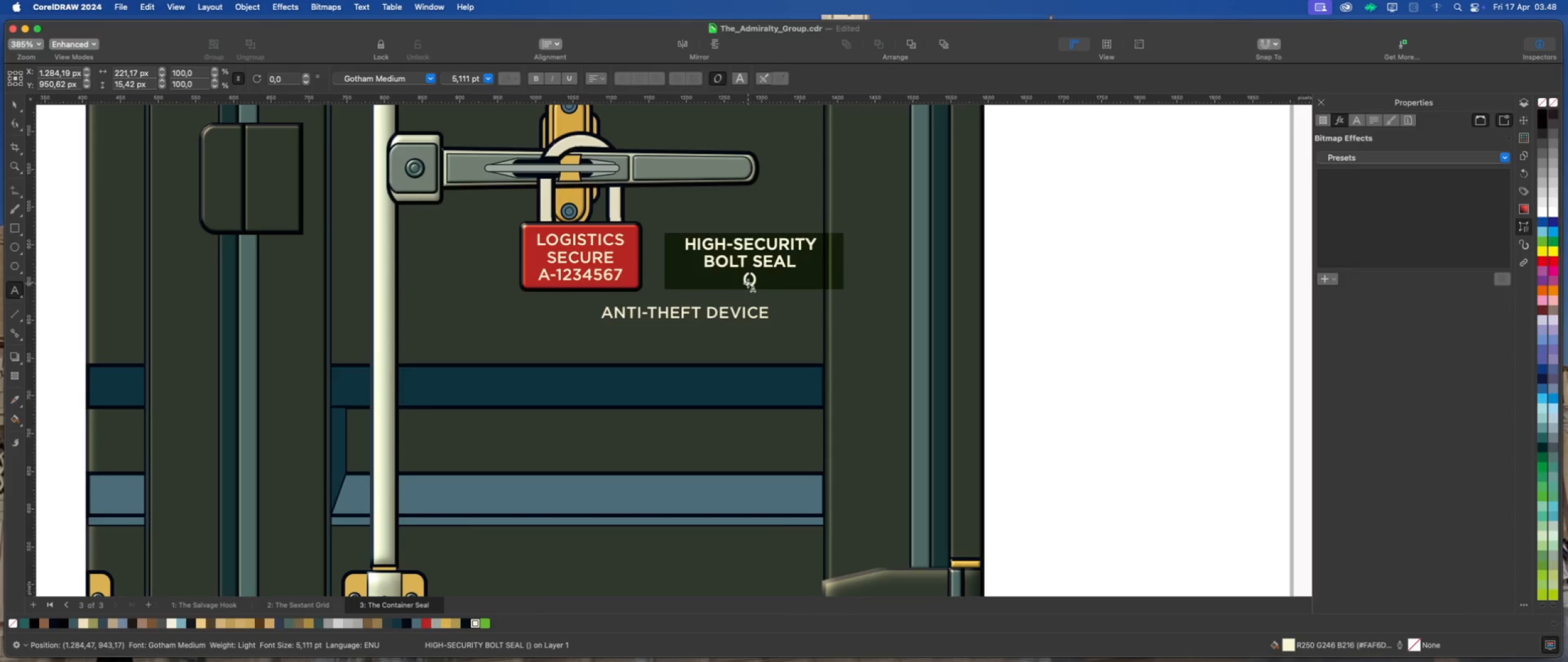 
key(ArrowLeft)
 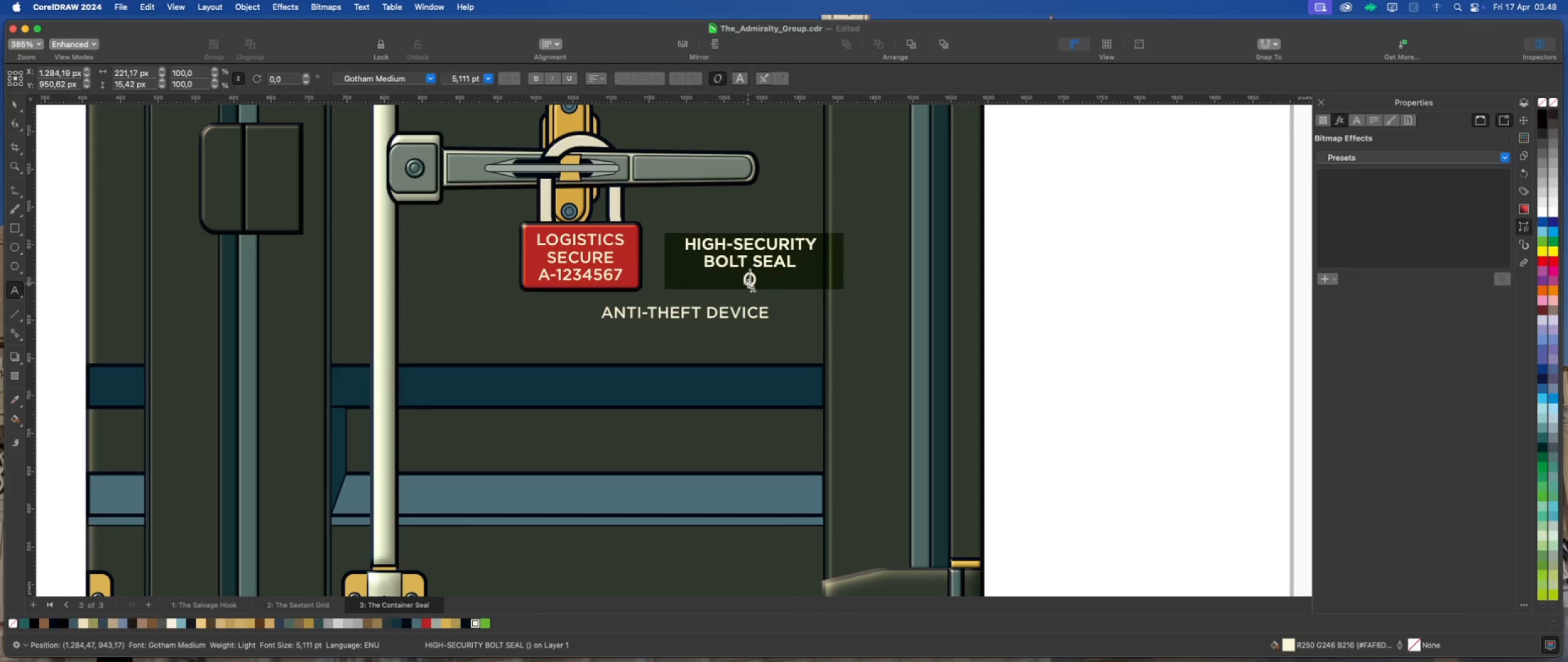 
type(iso 17712)
 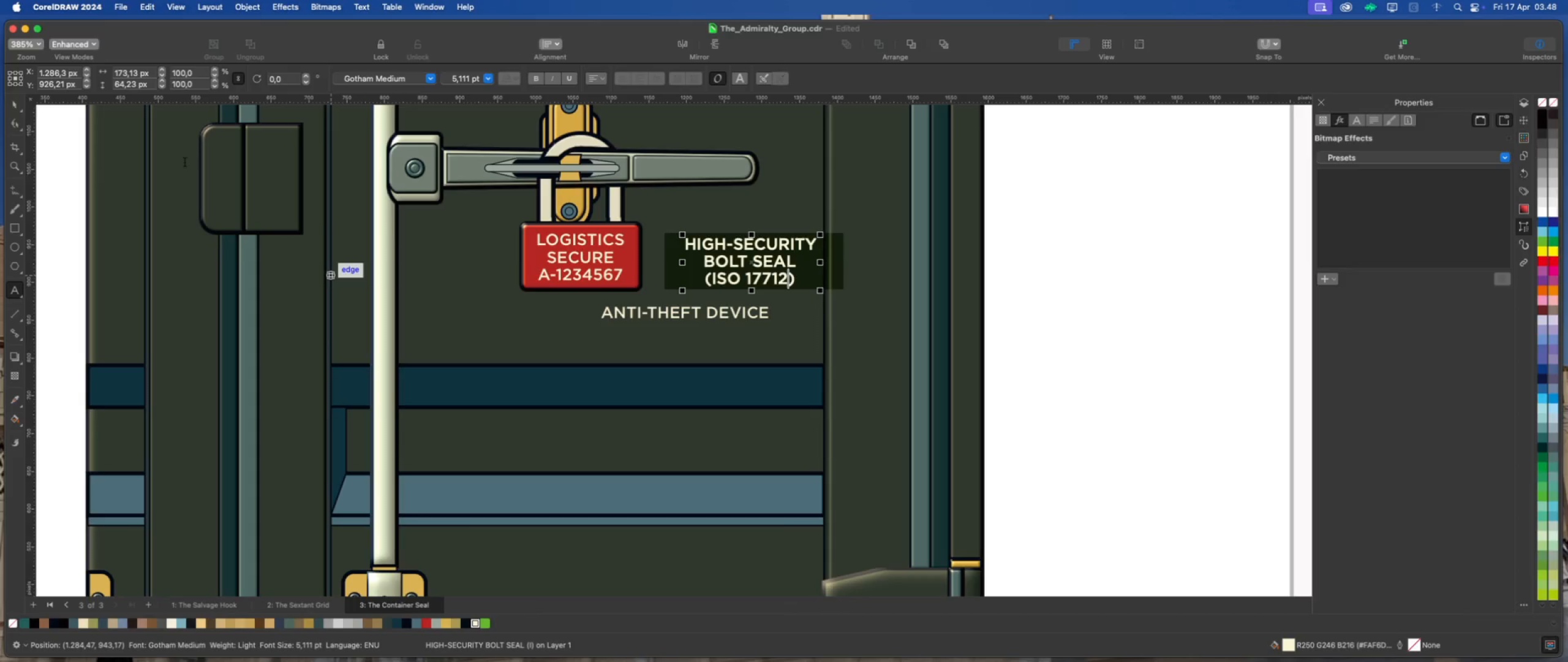 
left_click([16, 103])
 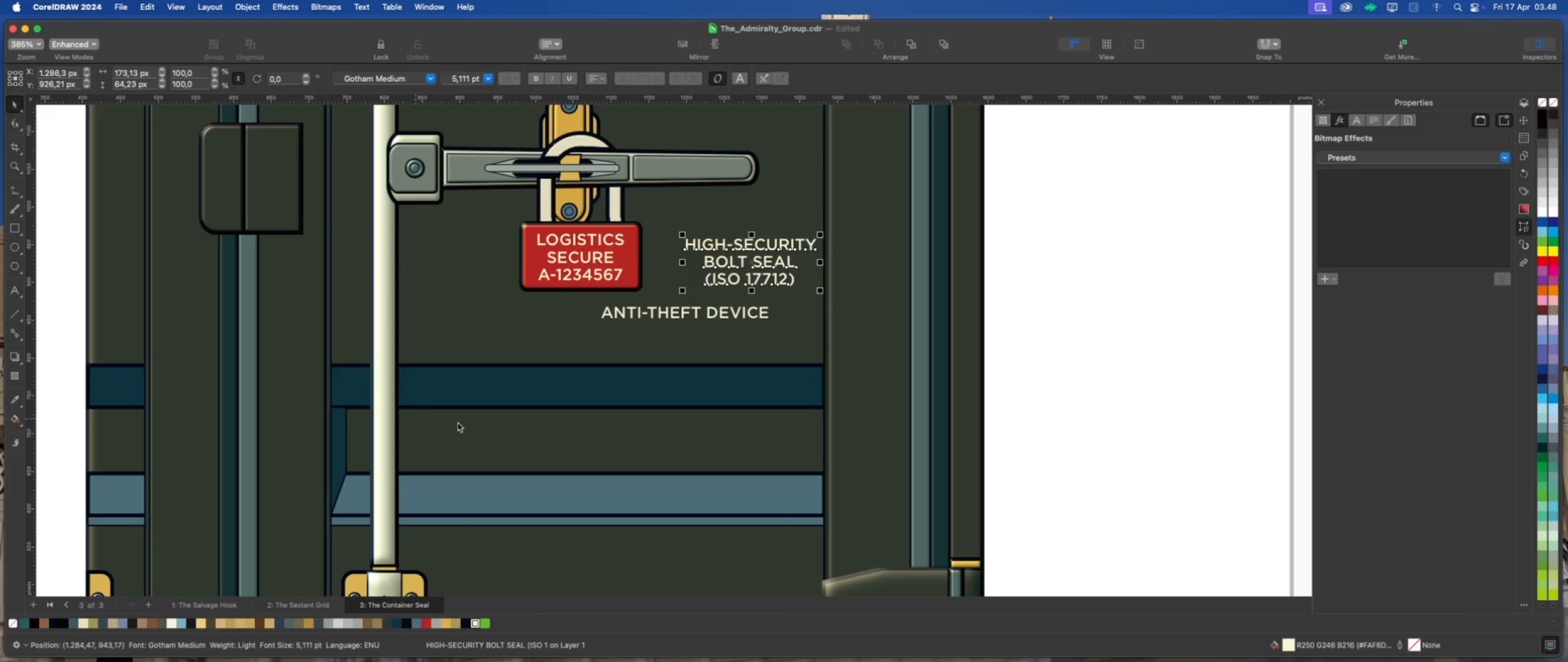 
scroll: coordinate [521, 449], scroll_direction: down, amount: 2.0
 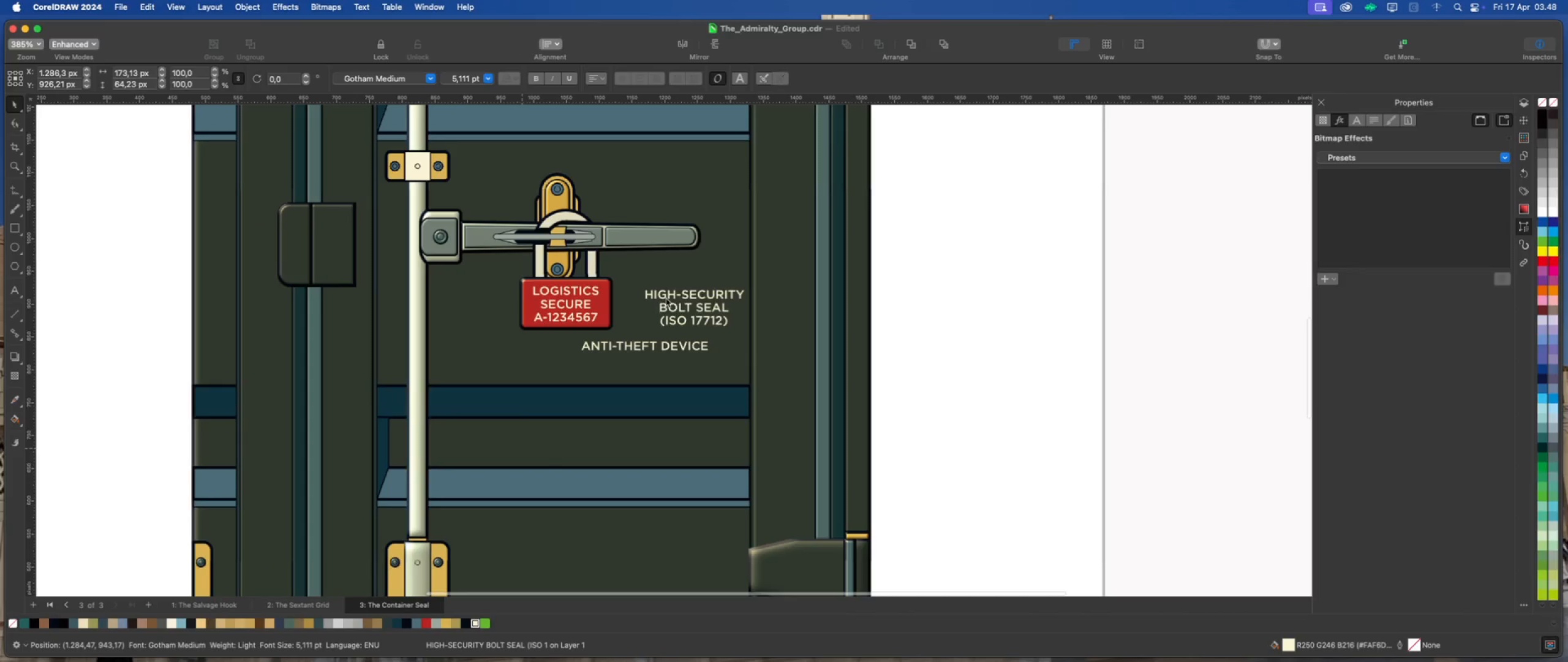 
scroll: coordinate [686, 249], scroll_direction: up, amount: 1.0
 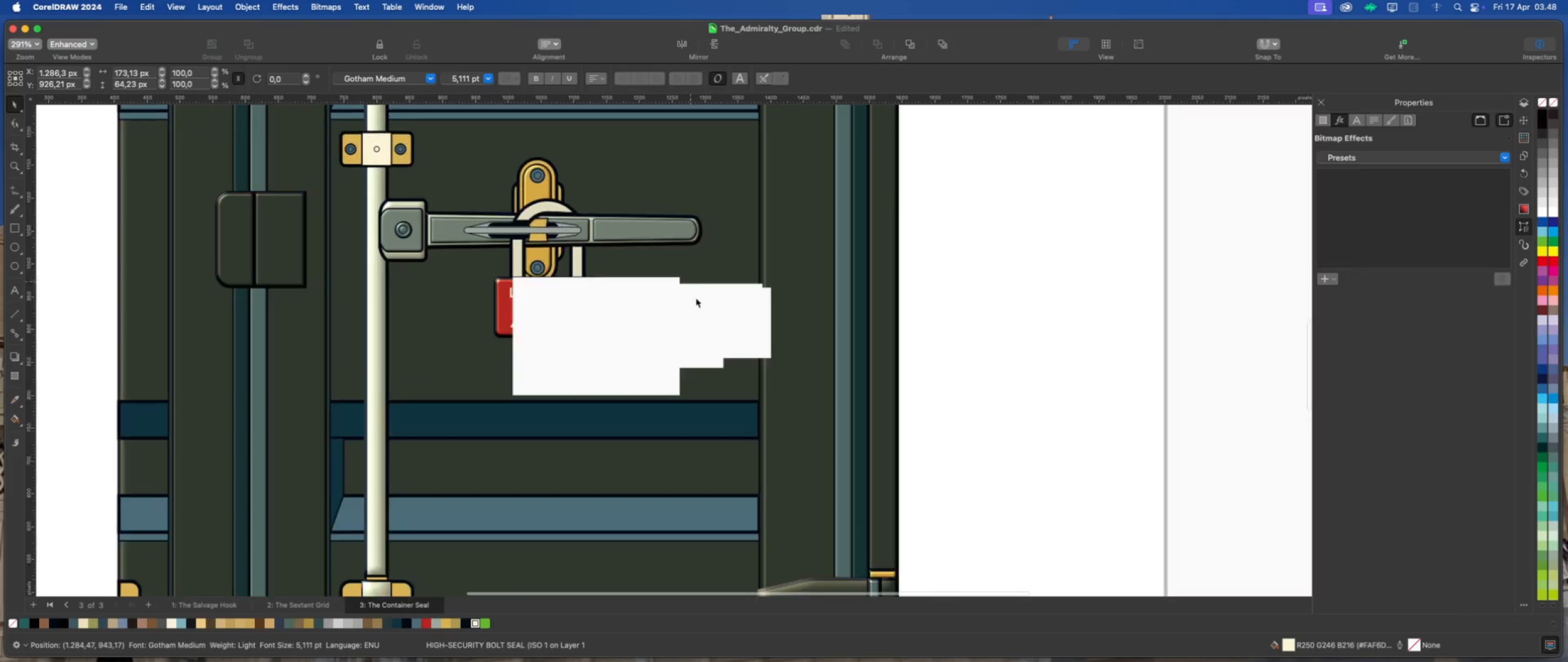 
left_click([698, 299])
 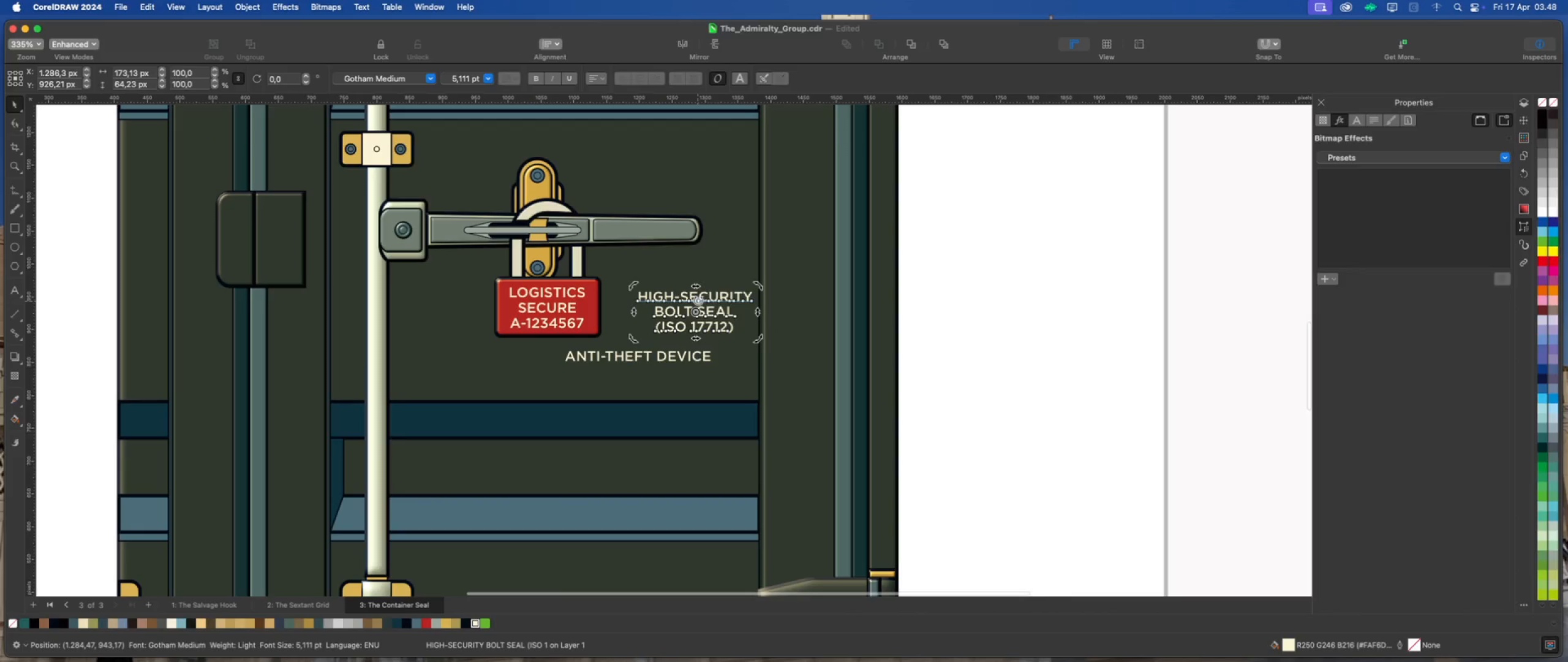 
left_click([704, 300])
 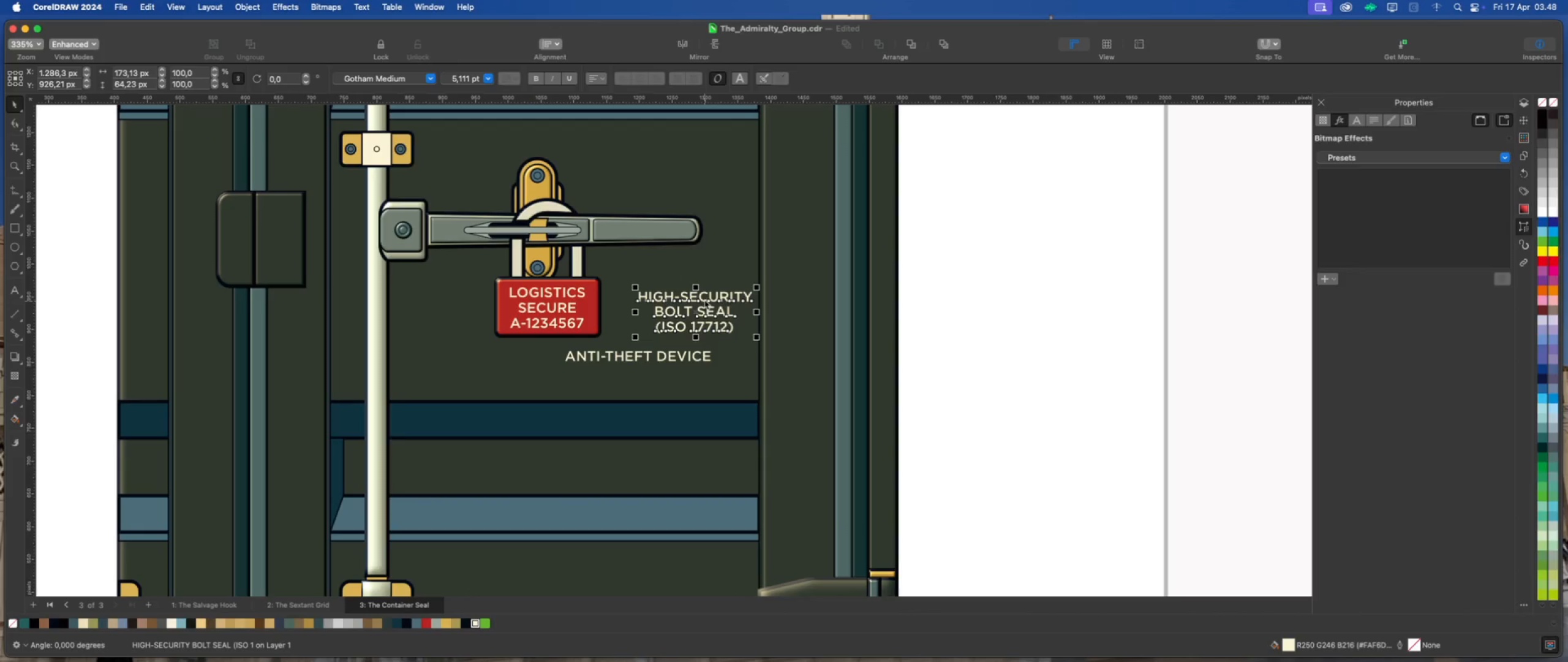 
key(Meta+D)
 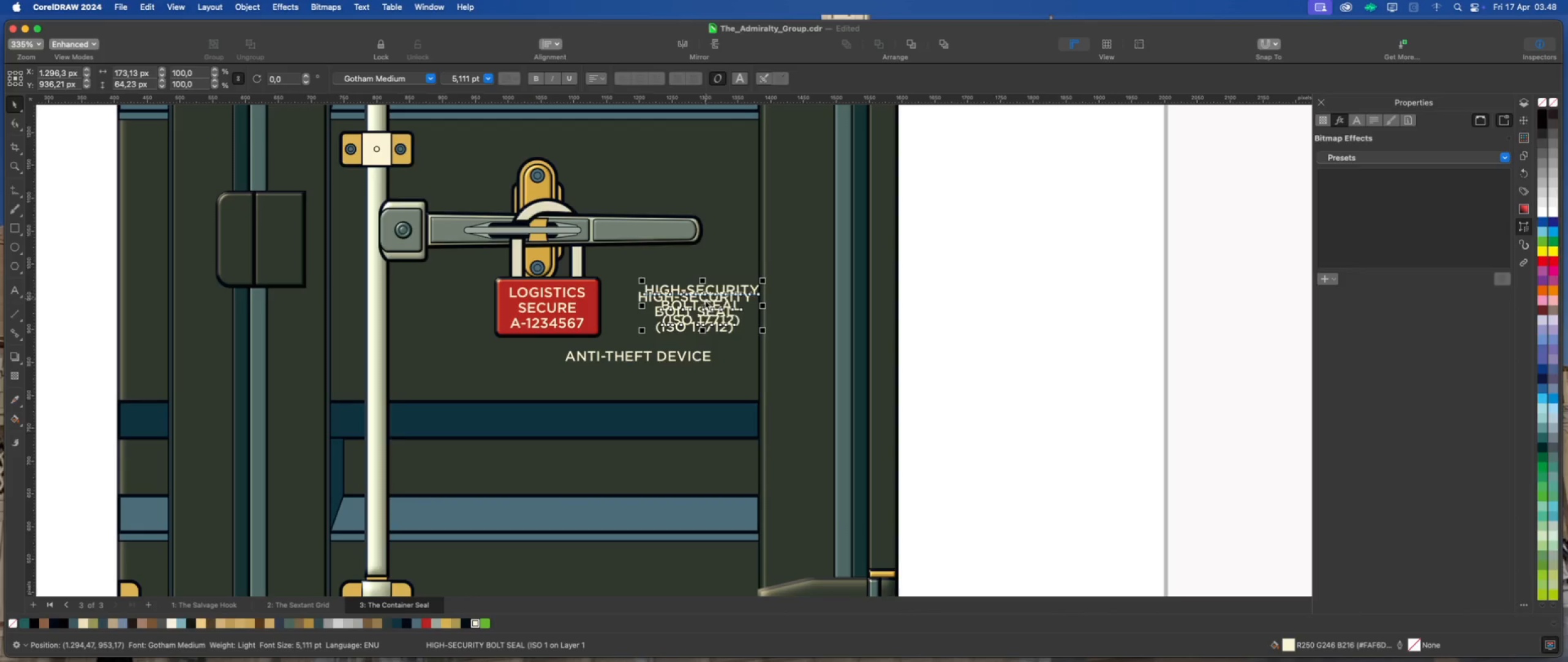 
left_click_drag(start_coordinate=[704, 304], to_coordinate=[704, 246])
 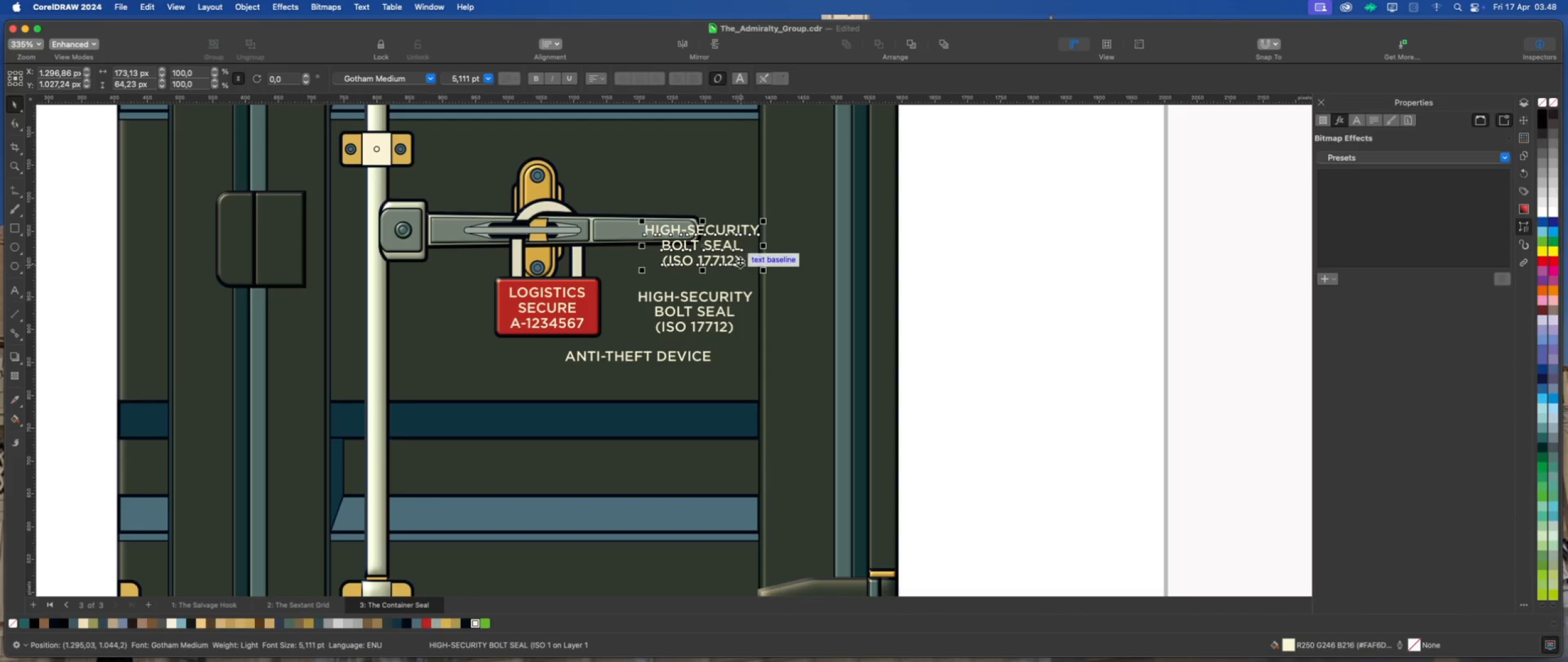 
double_click([740, 261])
 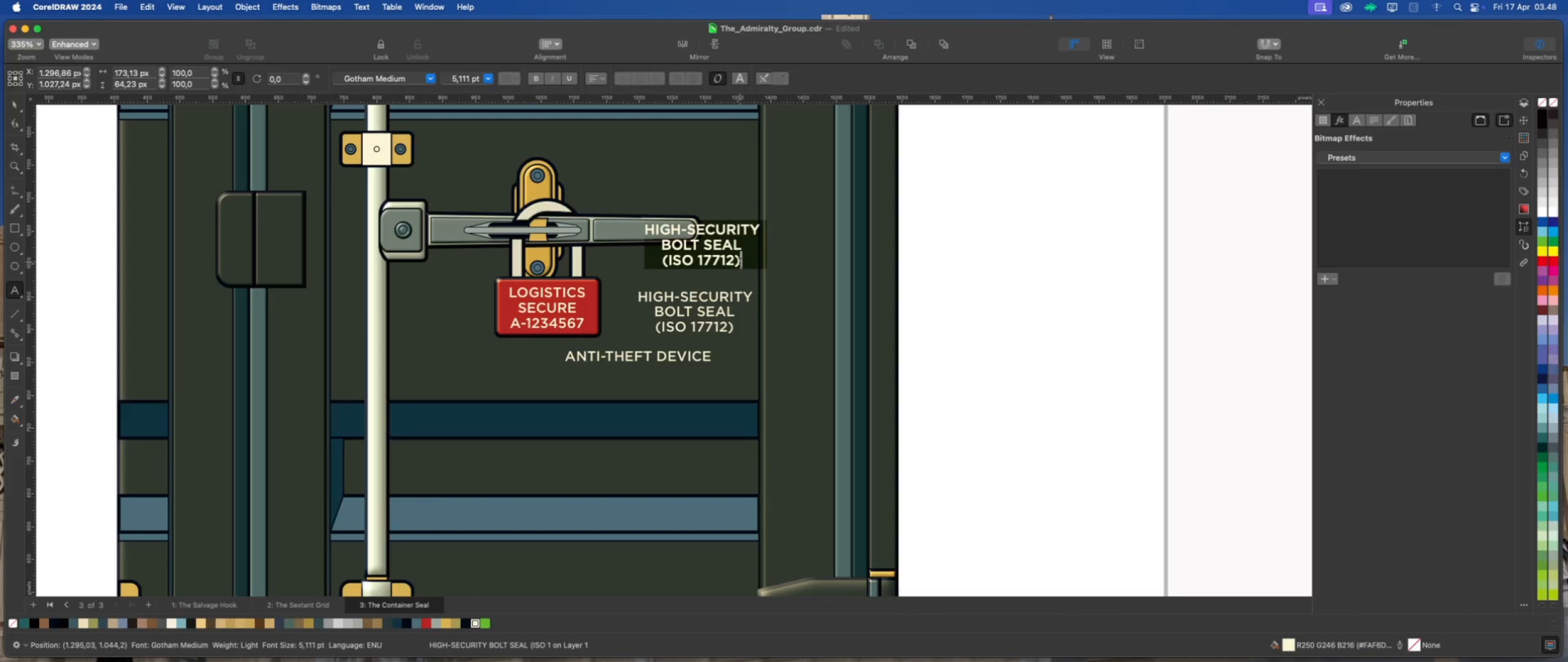 
left_click_drag(start_coordinate=[739, 262], to_coordinate=[643, 233])
 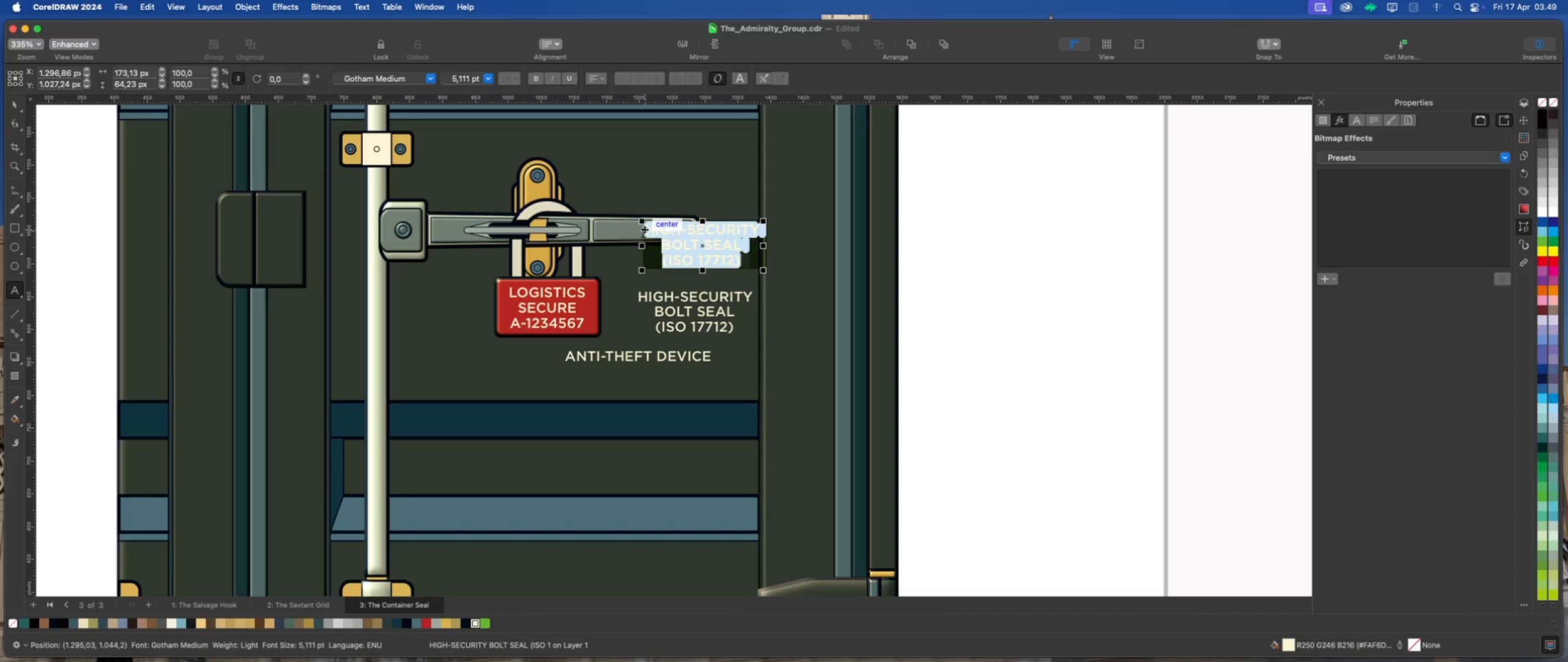 
type(handle retainer)
 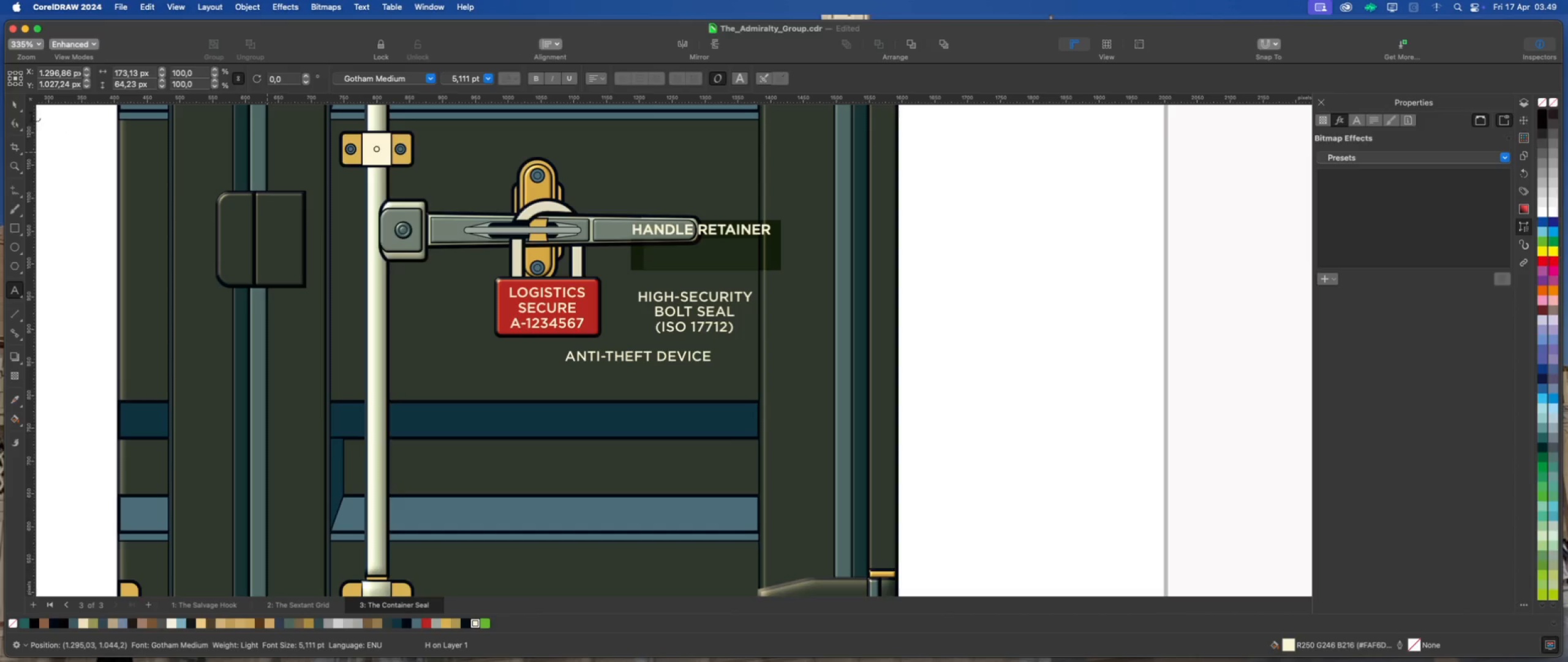 
left_click([18, 105])
 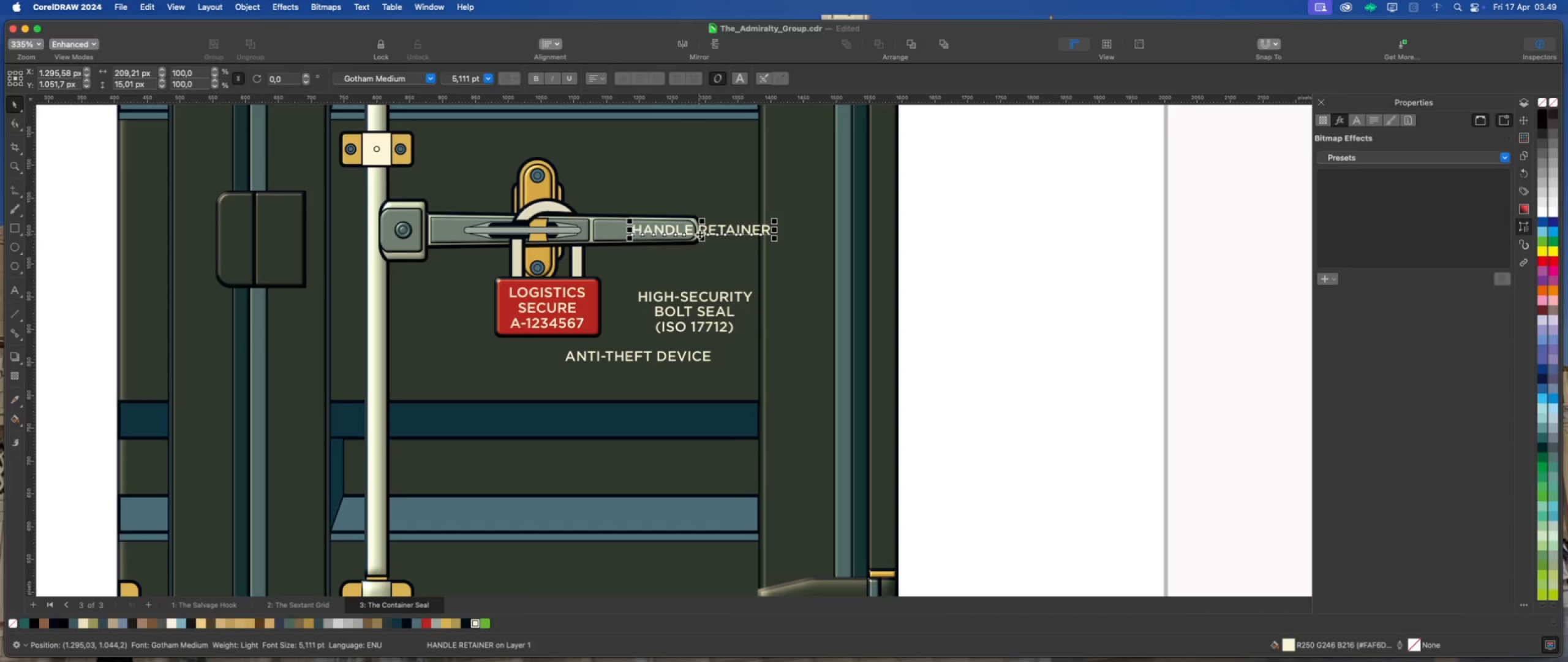 
left_click_drag(start_coordinate=[701, 231], to_coordinate=[720, 146])
 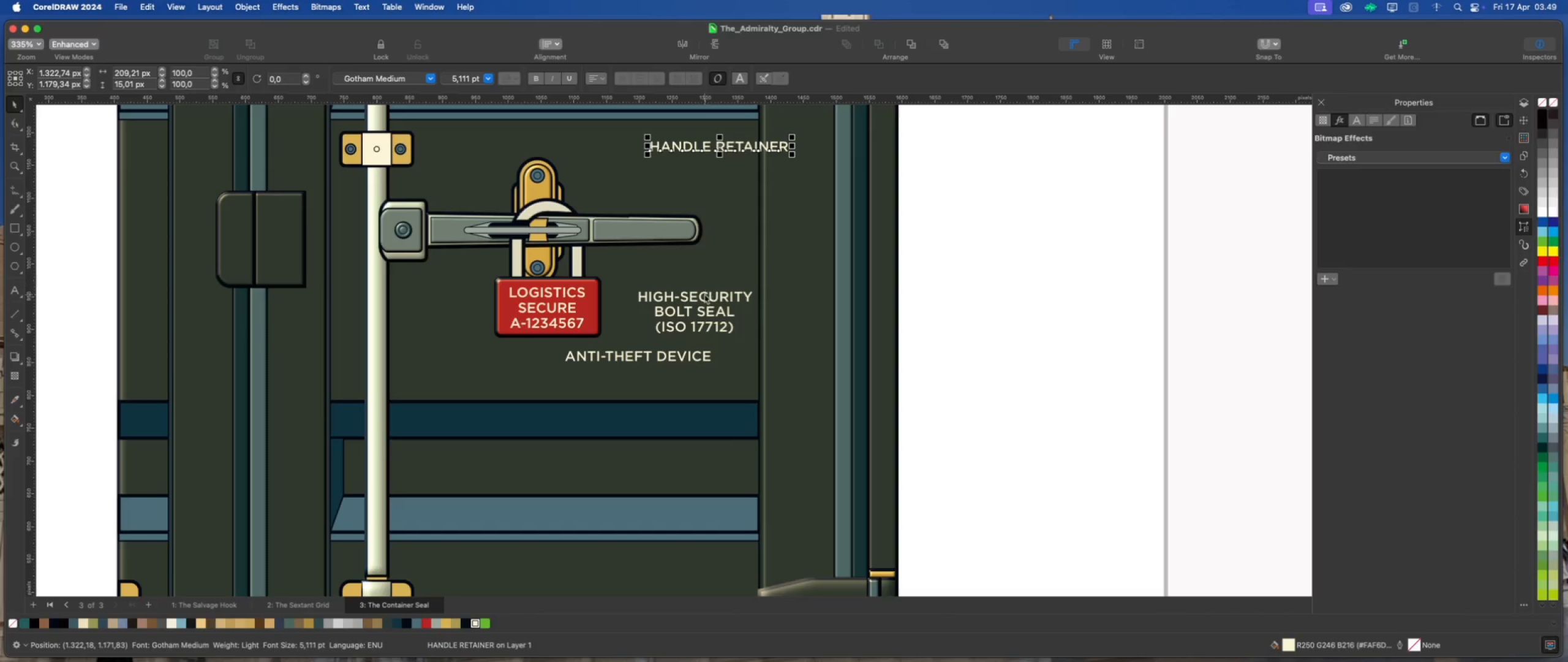 
left_click([704, 294])
 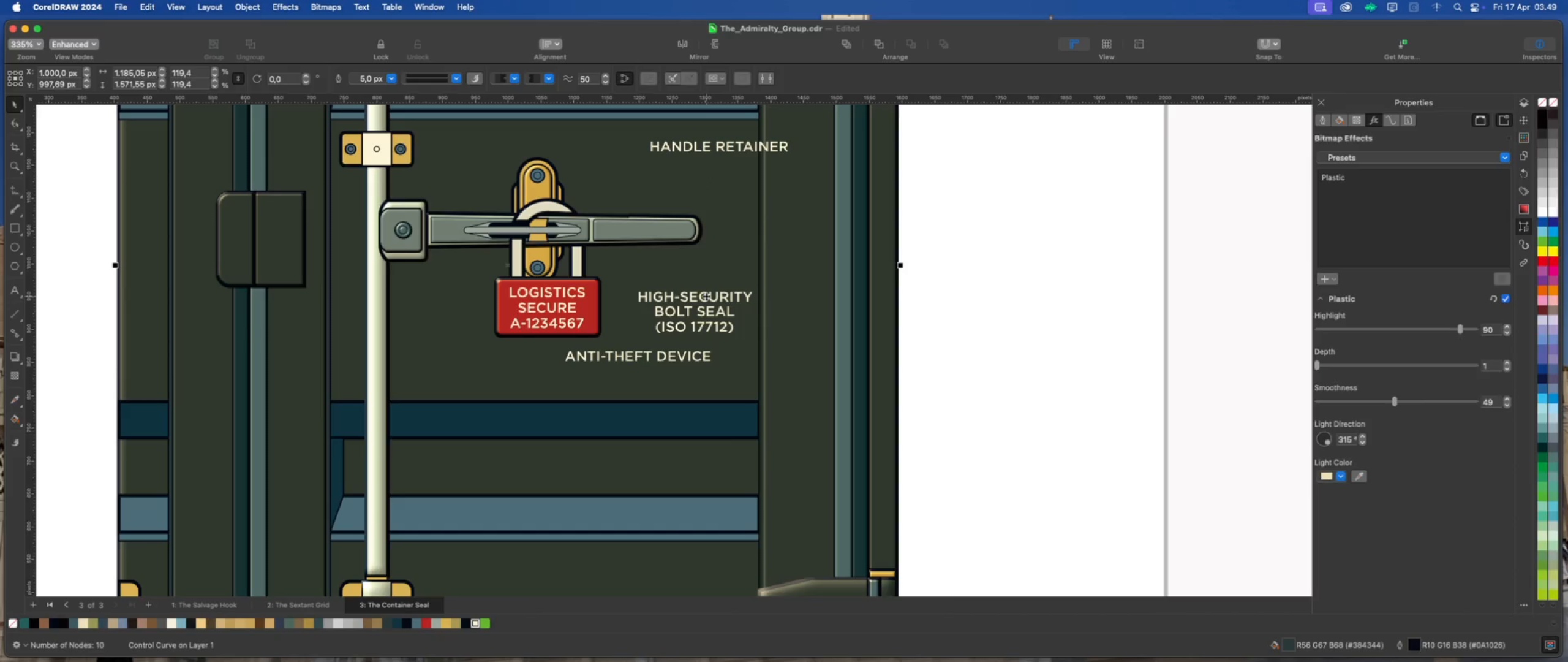 
left_click([706, 300])
 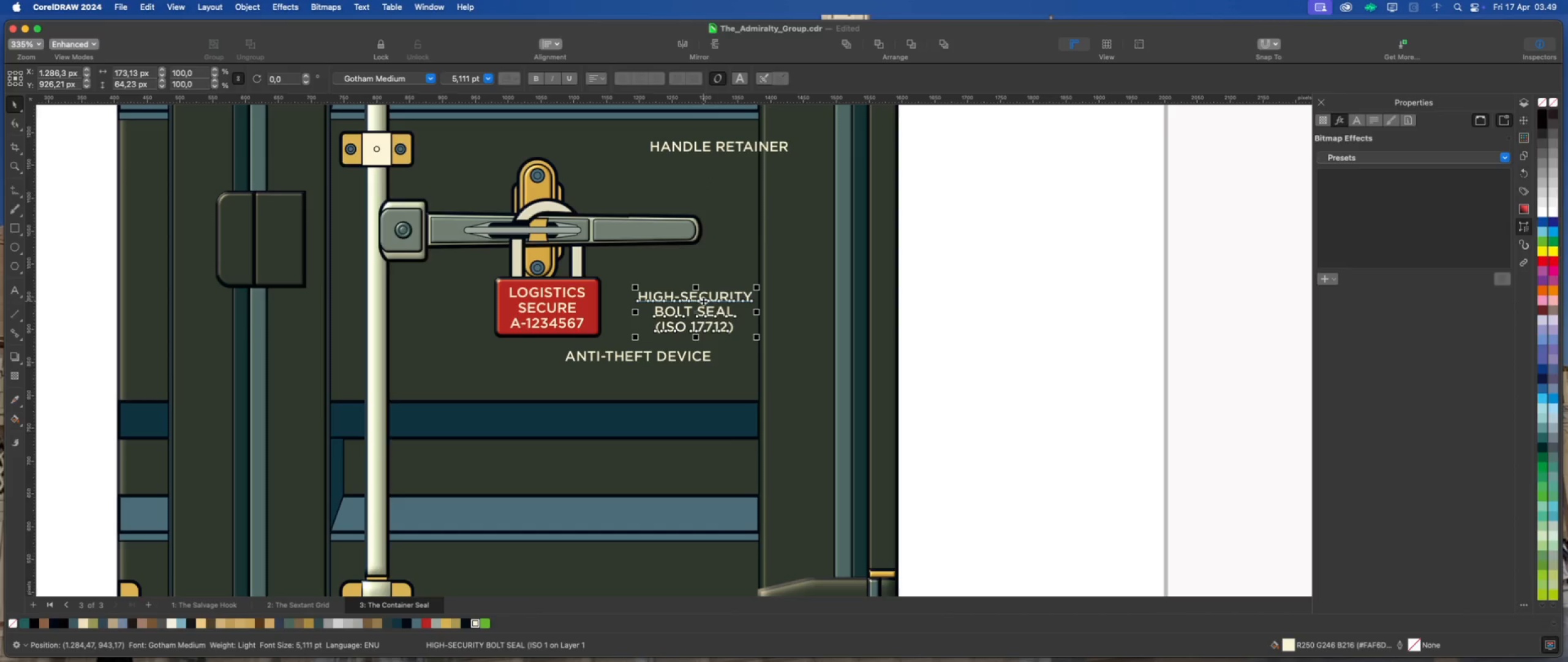 
left_click_drag(start_coordinate=[703, 301], to_coordinate=[703, 273])
 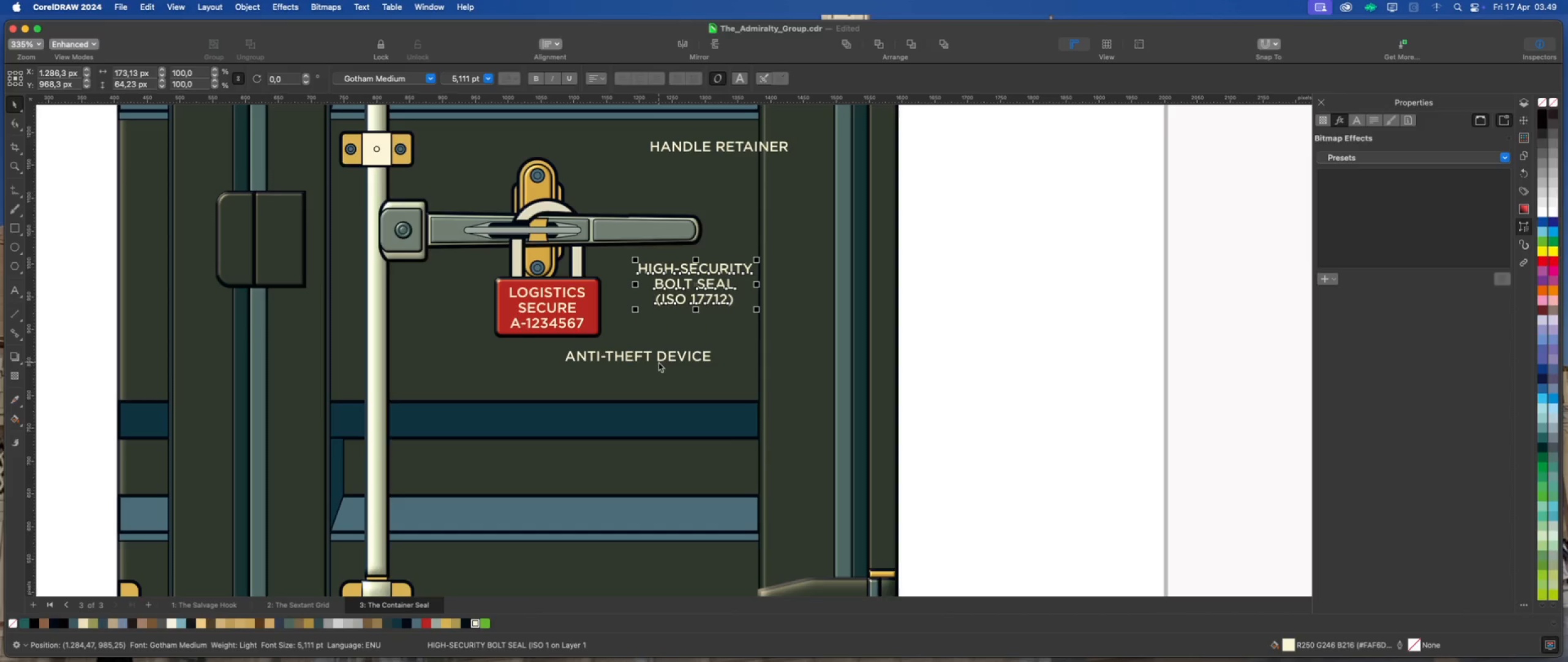 
left_click([663, 357])
 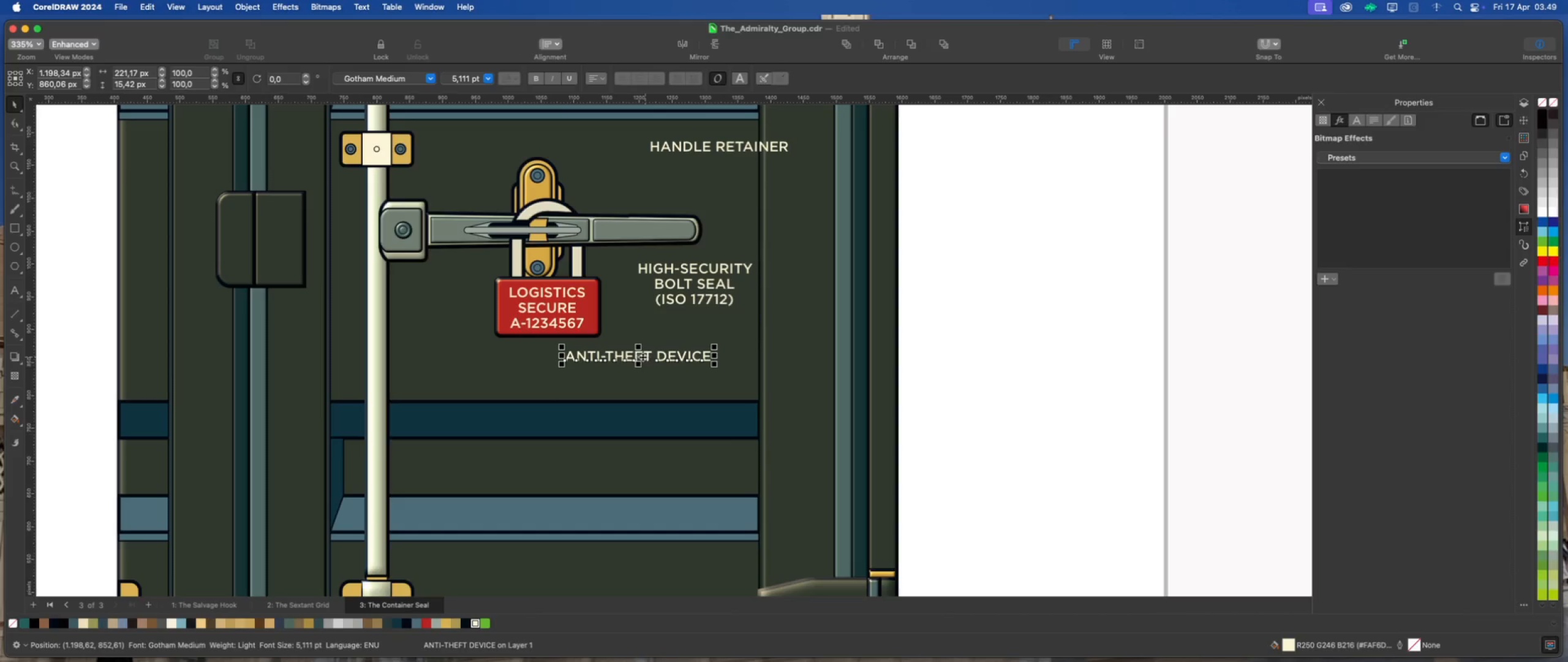 
left_click_drag(start_coordinate=[640, 356], to_coordinate=[660, 381])
 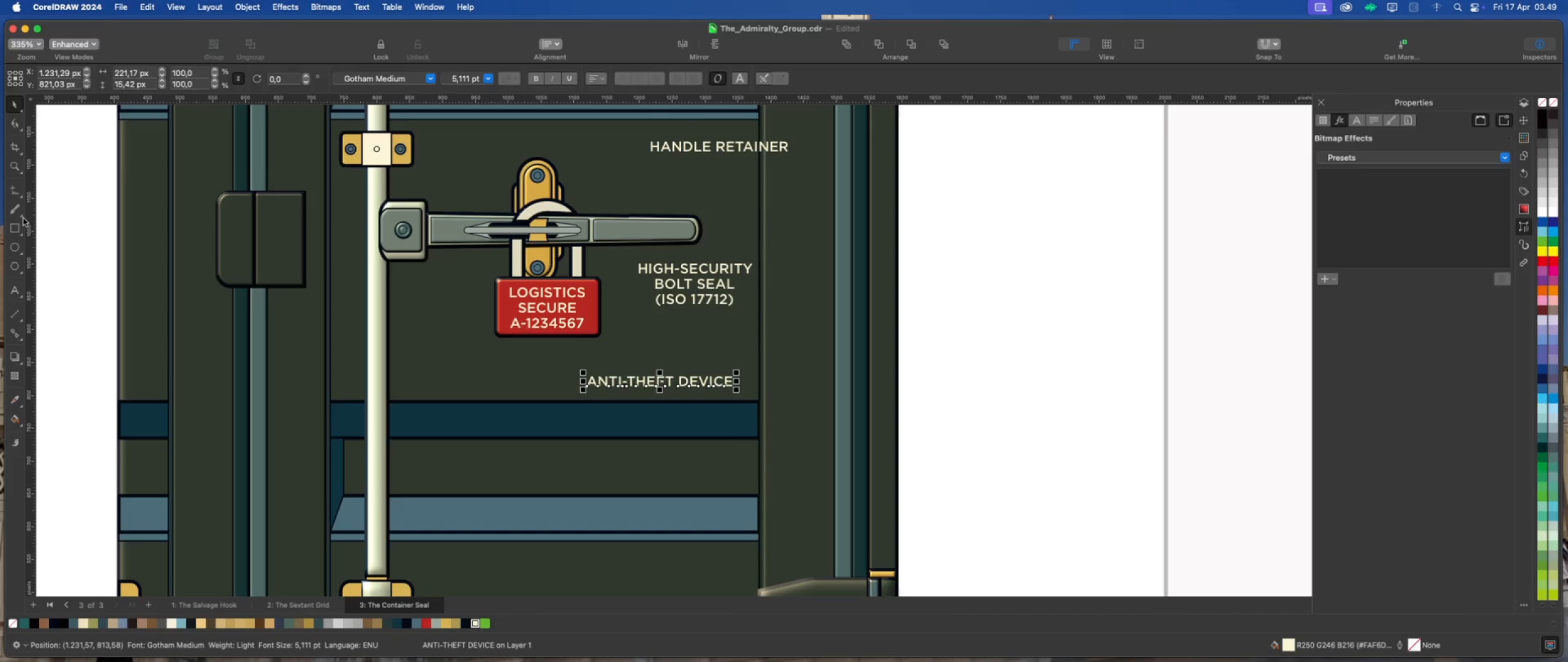 
left_click([21, 199])
 